 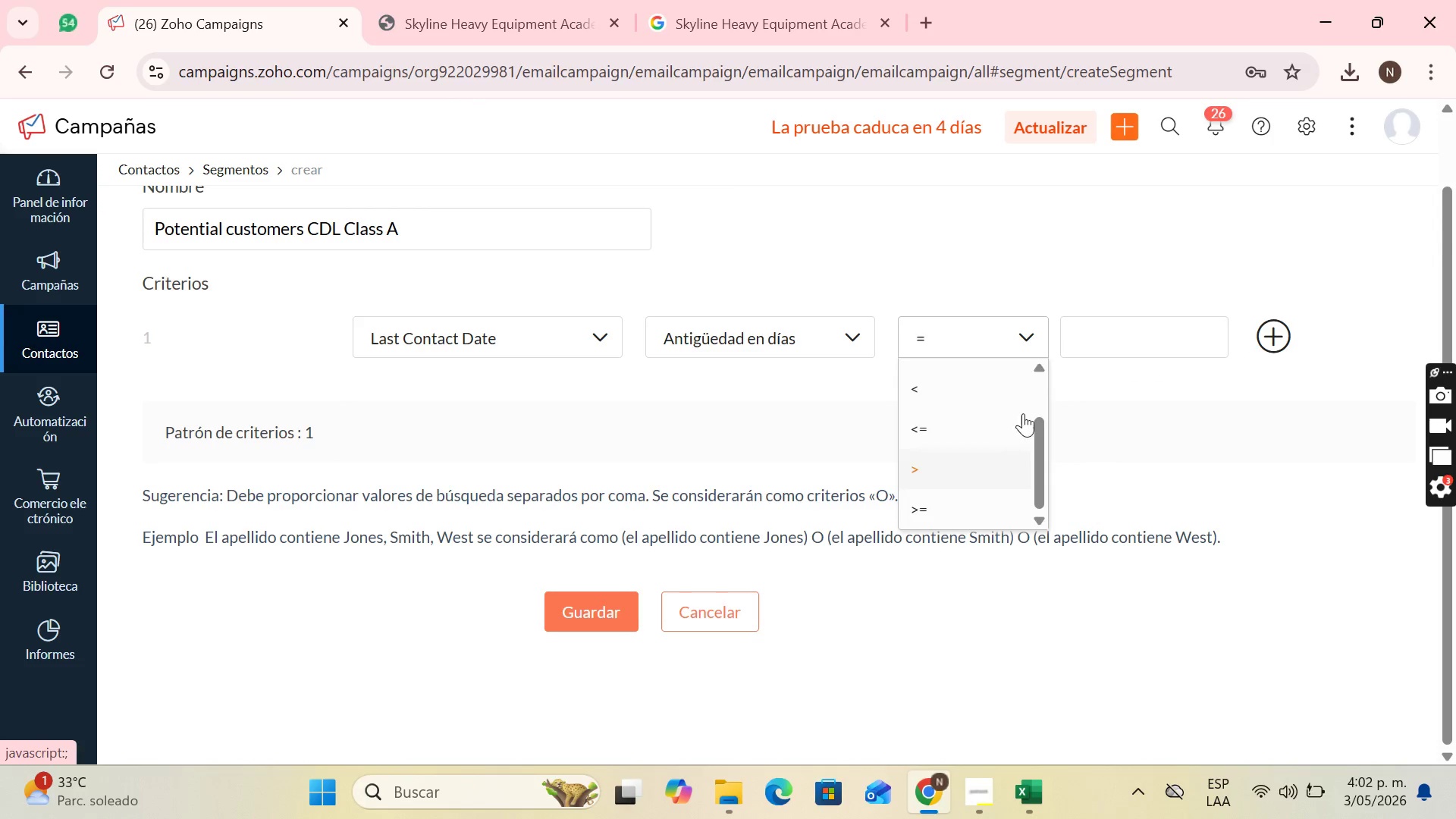 
left_click([1103, 346])
 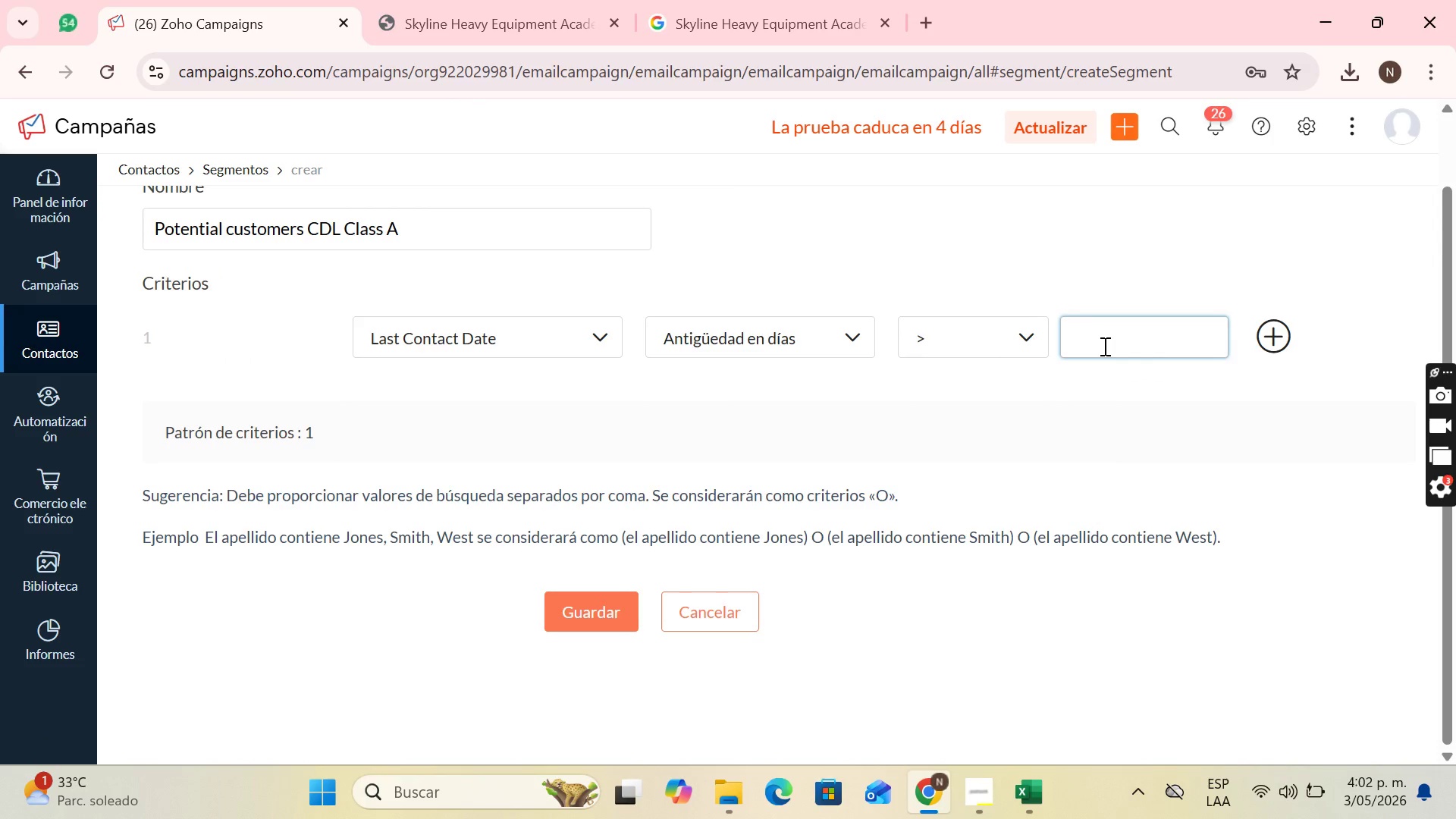 
type(90)
 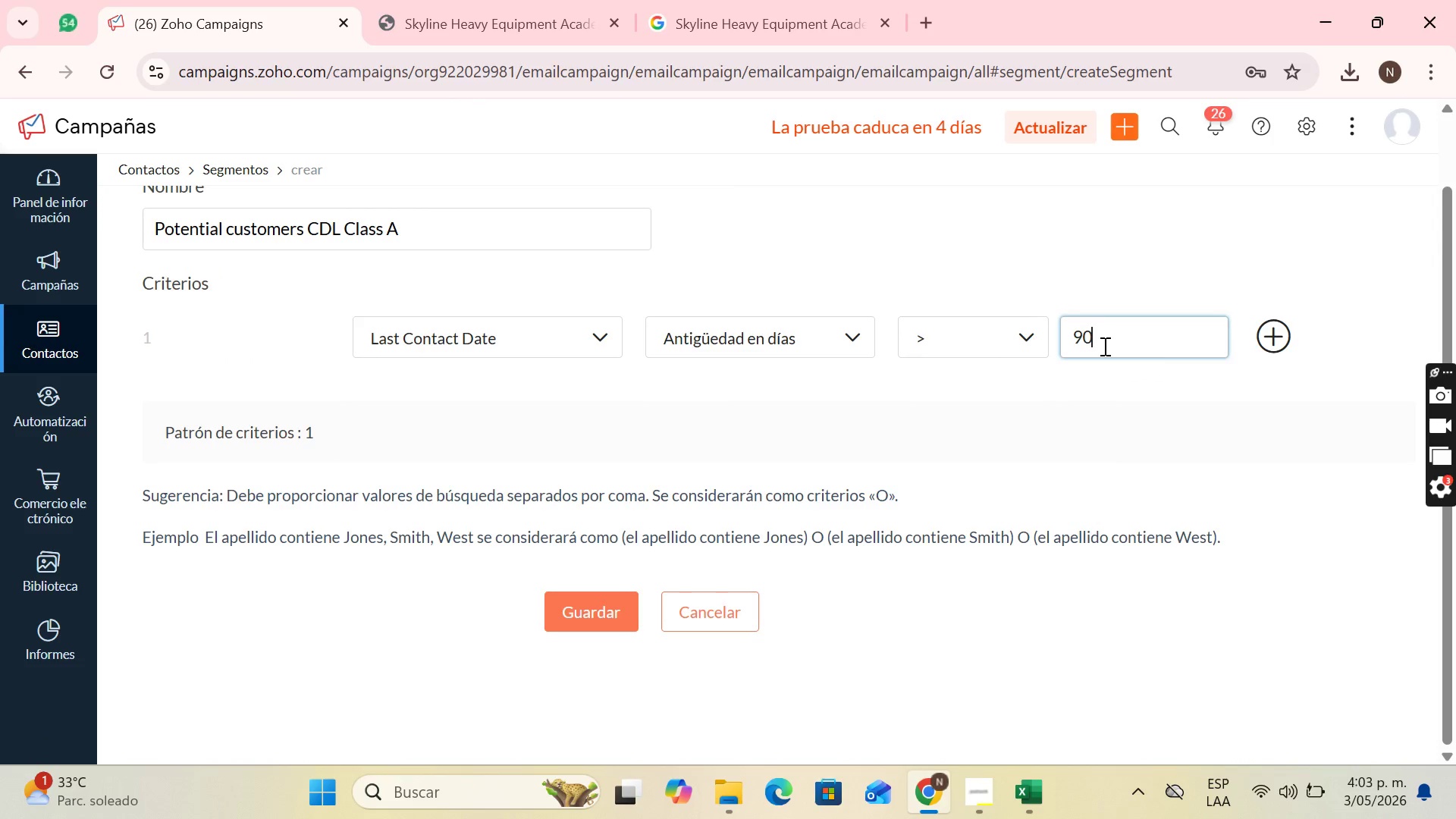 
wait(9.22)
 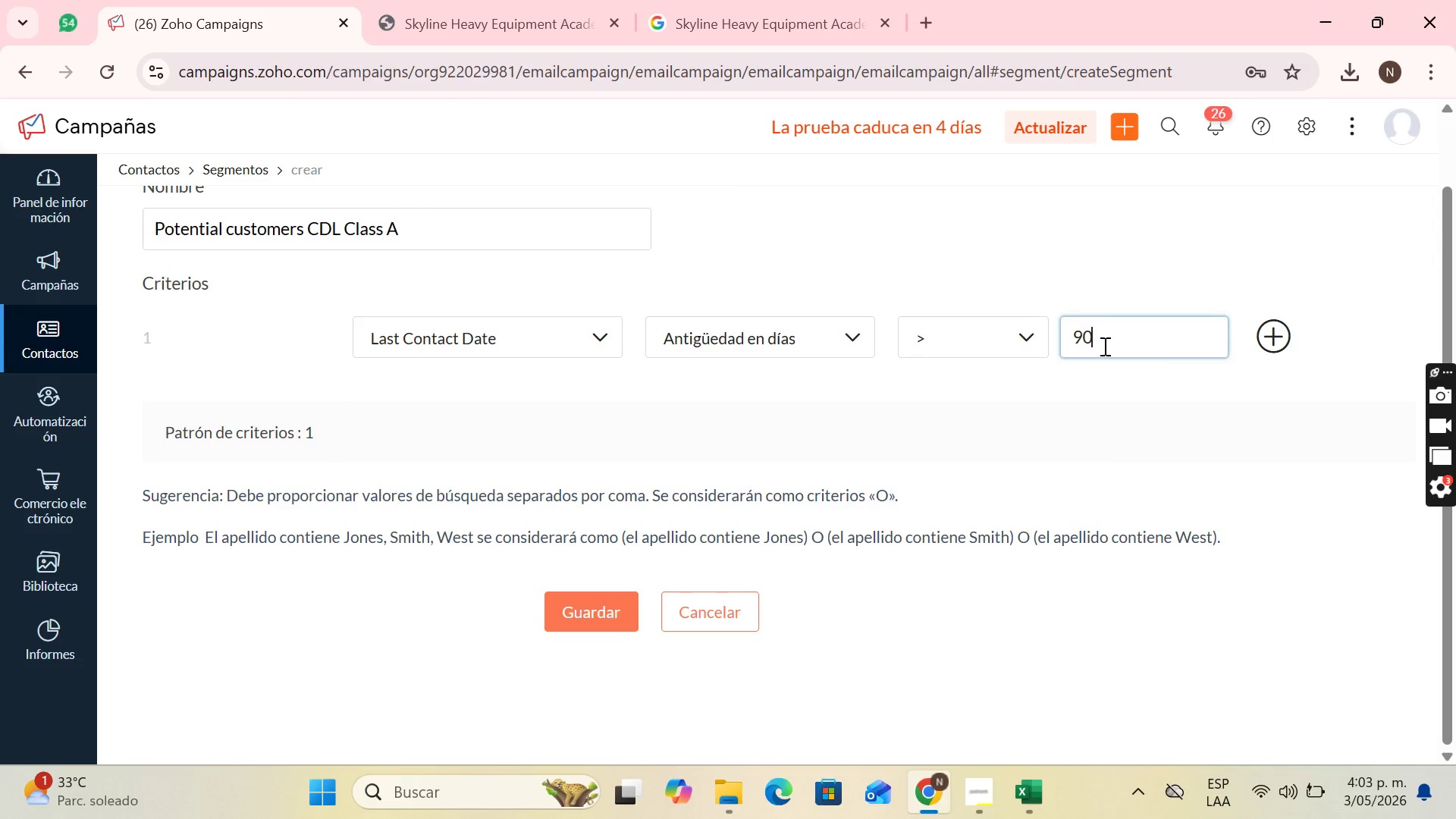 
left_click([1274, 334])
 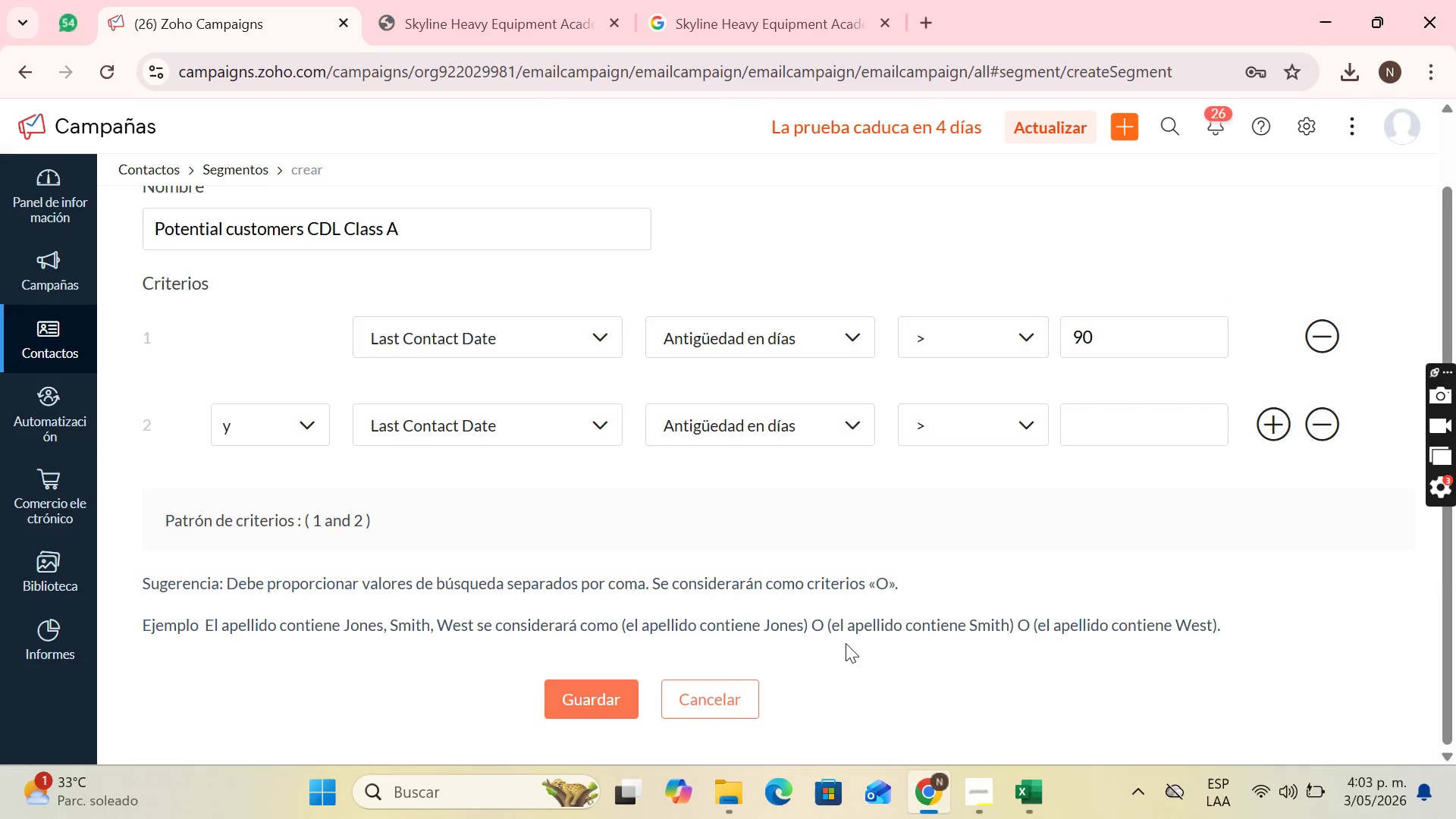 
wait(7.39)
 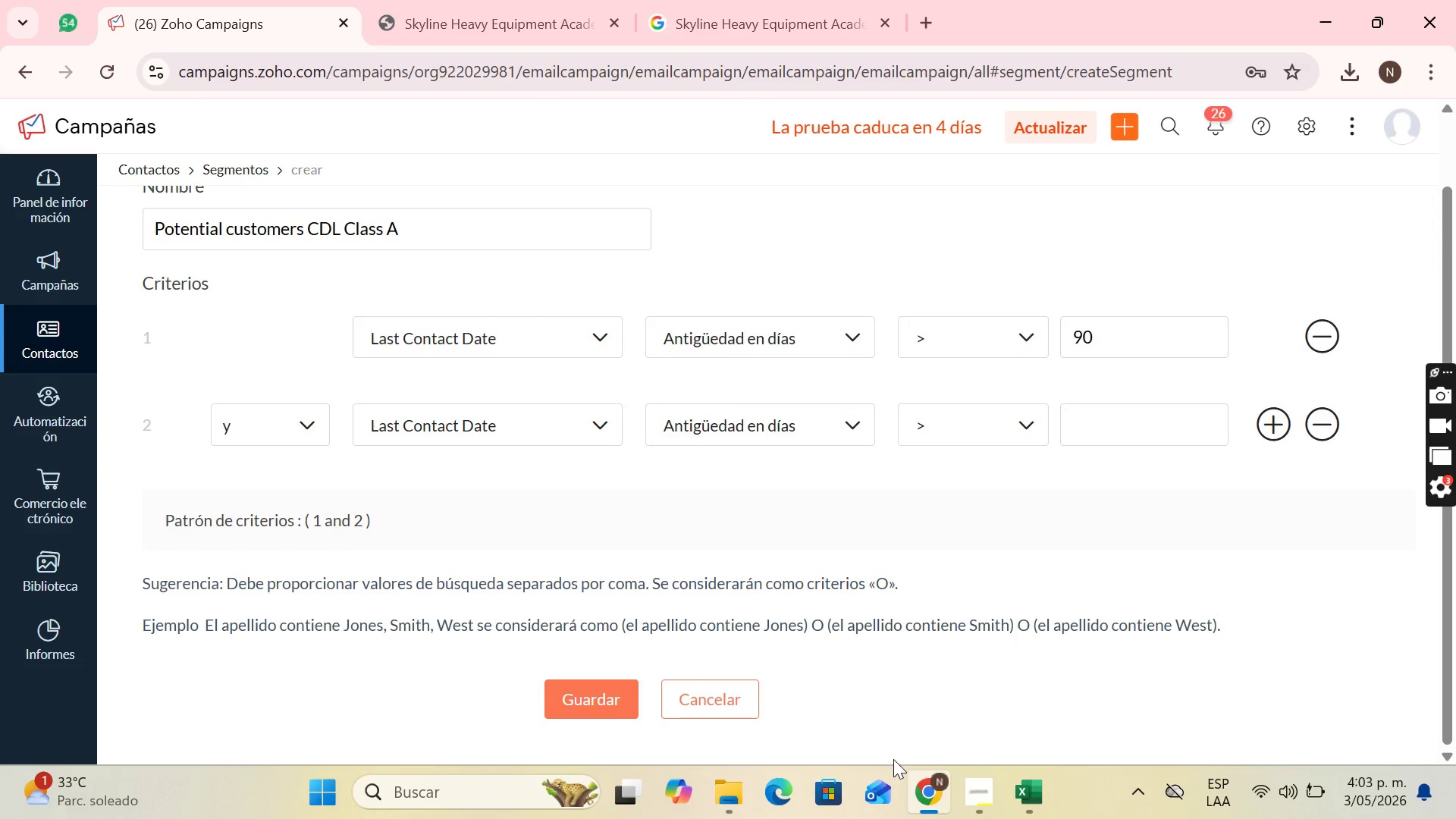 
left_click([1031, 814])
 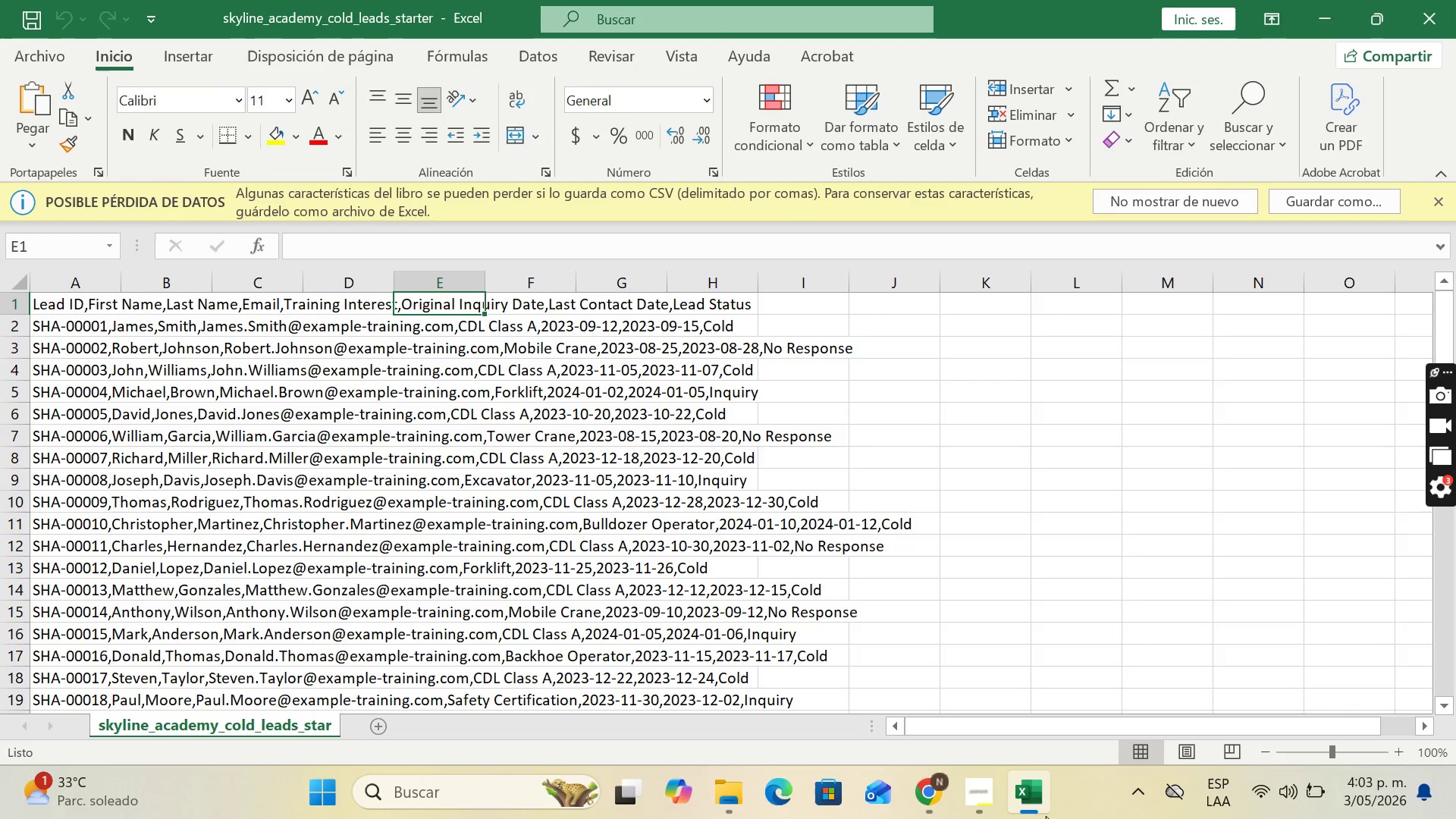 
left_click([1046, 816])
 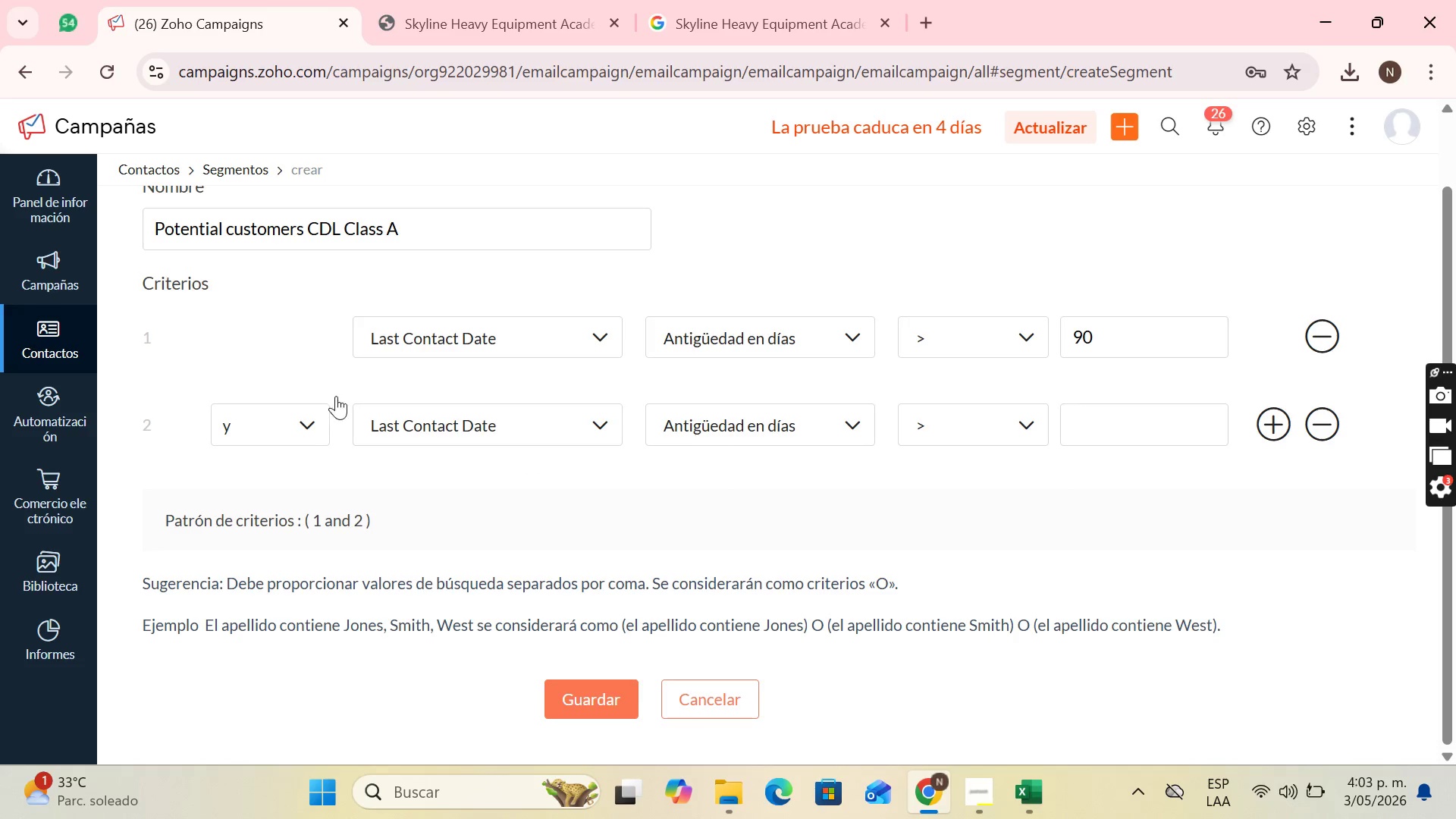 
wait(20.61)
 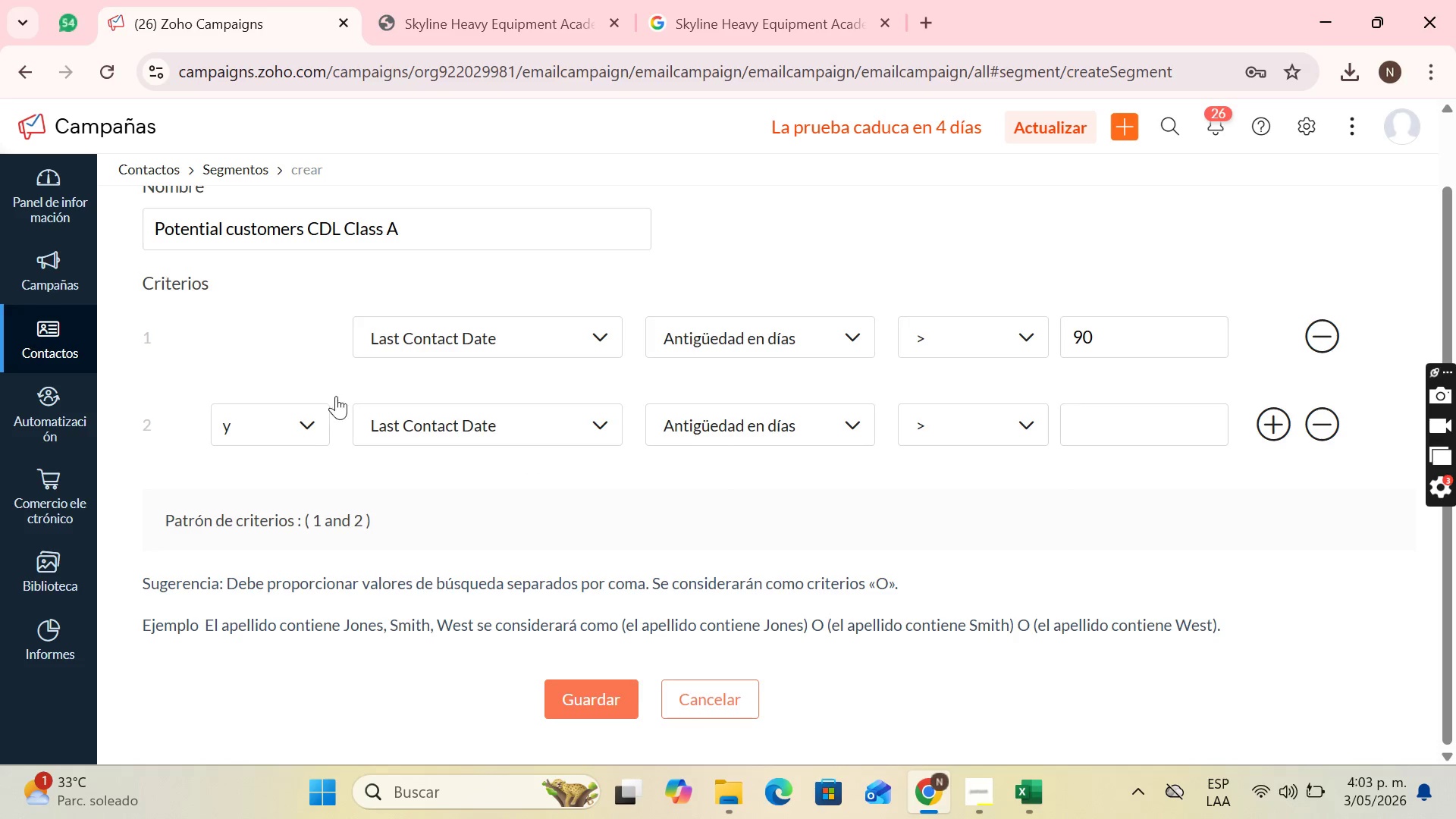 
left_click([592, 427])
 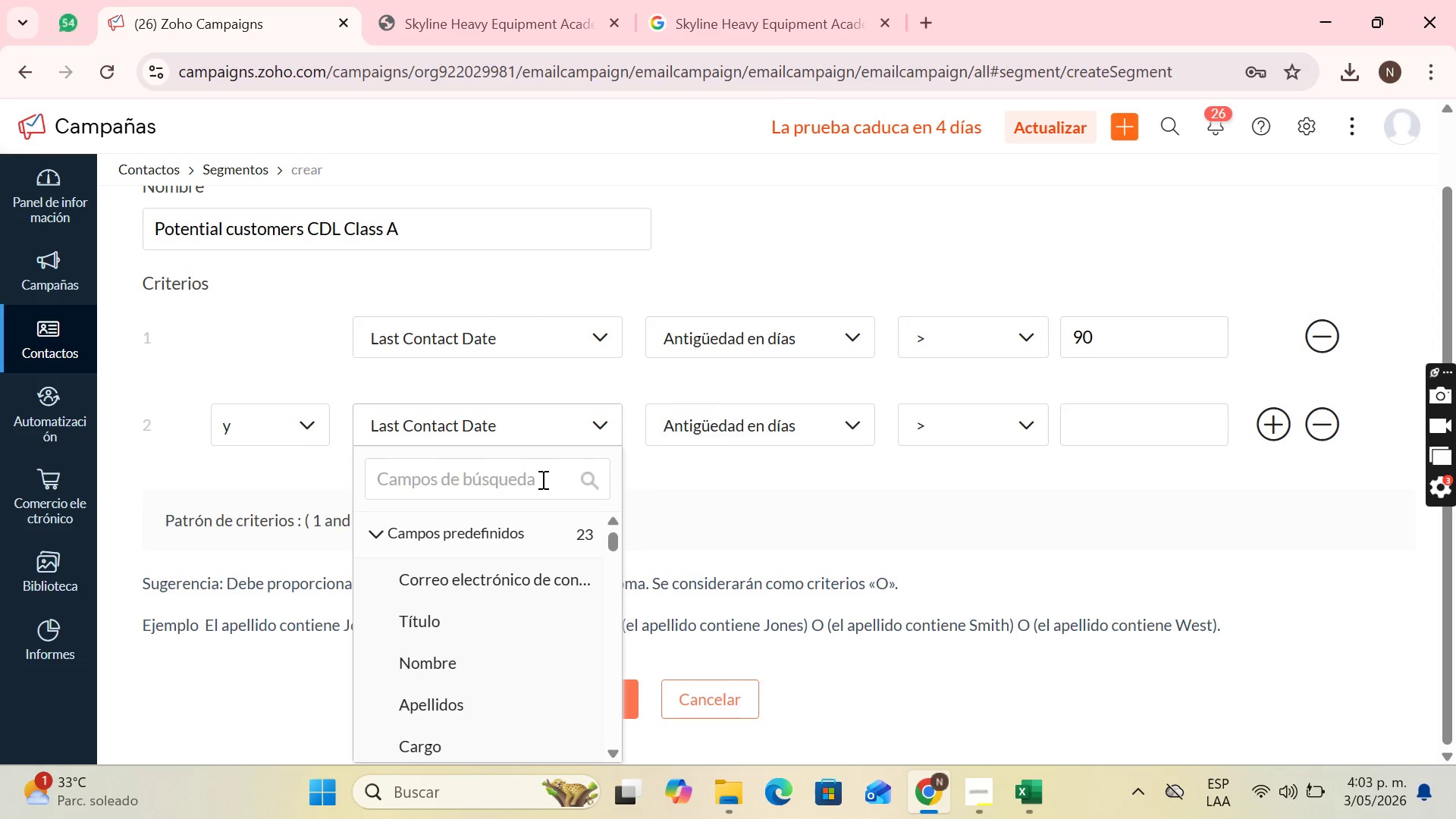 
left_click([543, 479])
 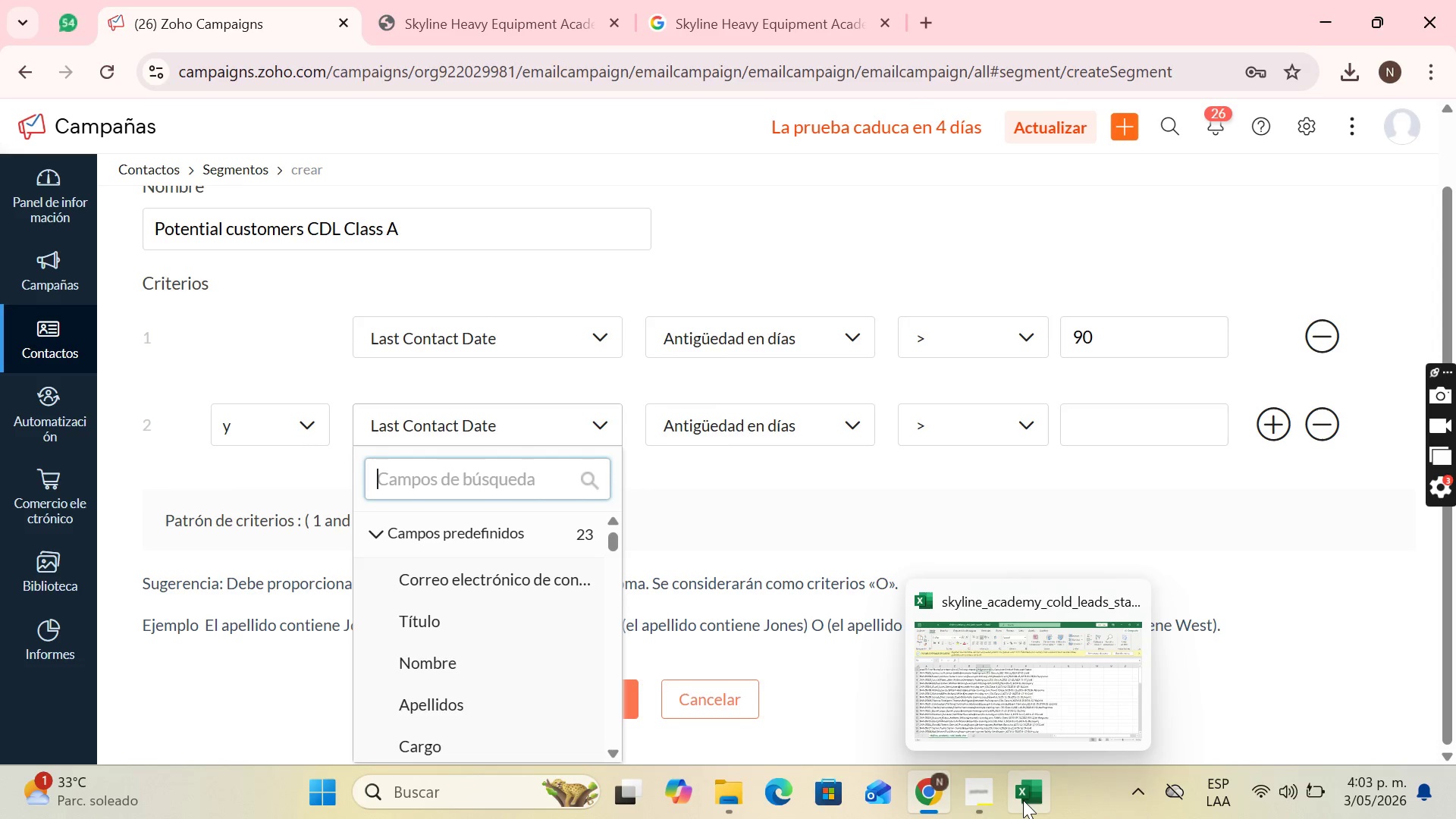 
left_click([1013, 731])
 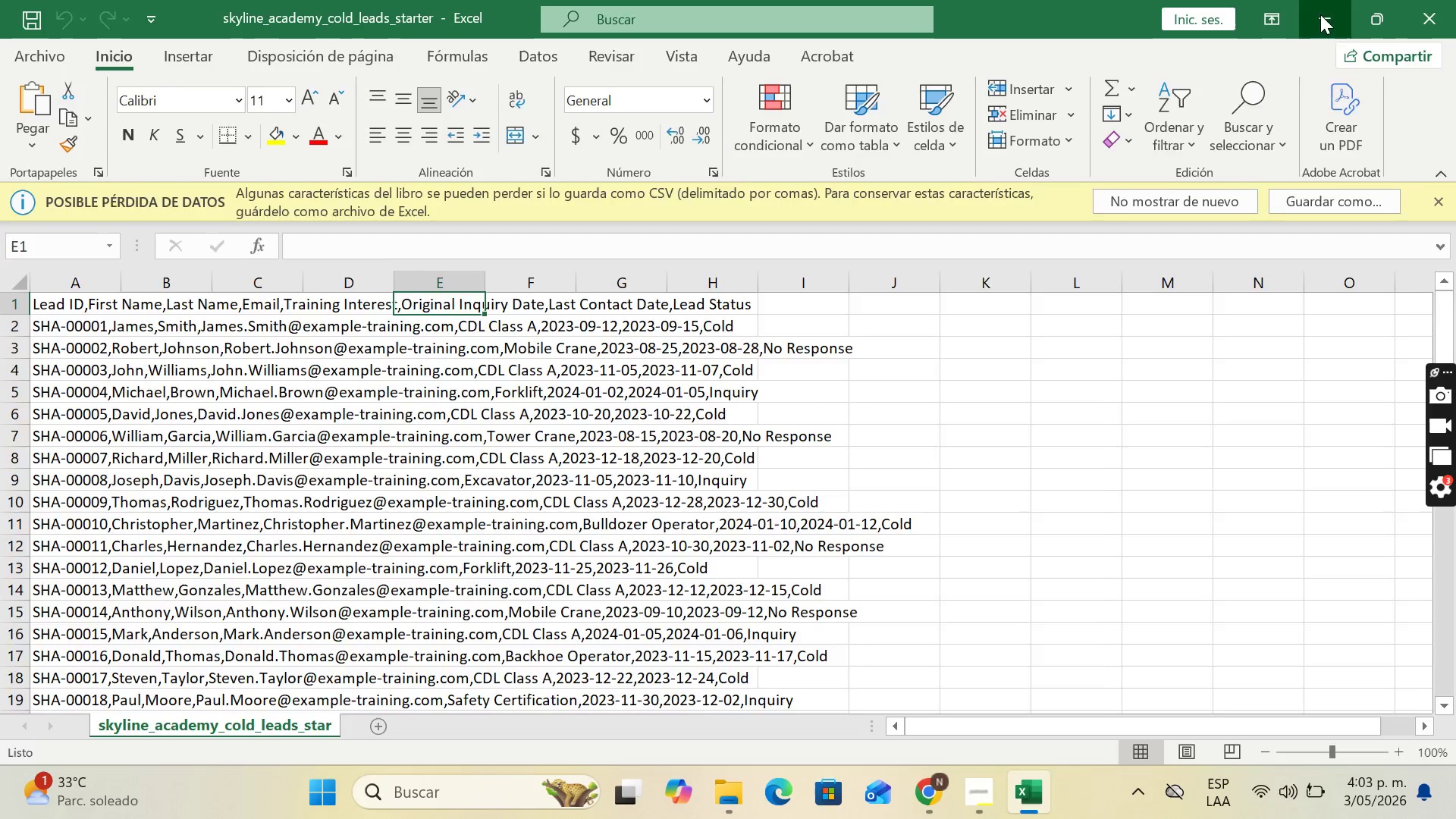 
wait(5.73)
 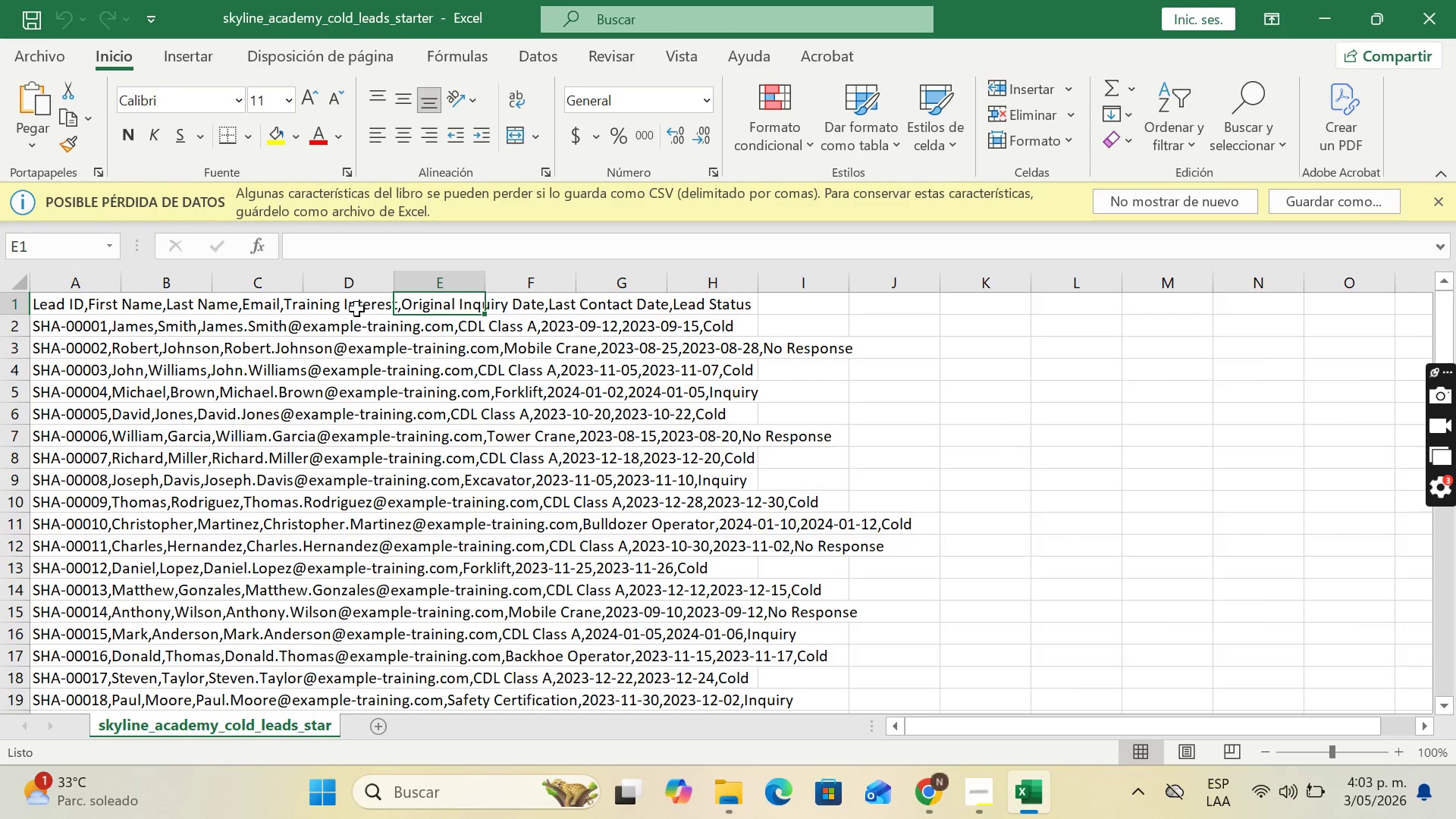 
type(TRA)
 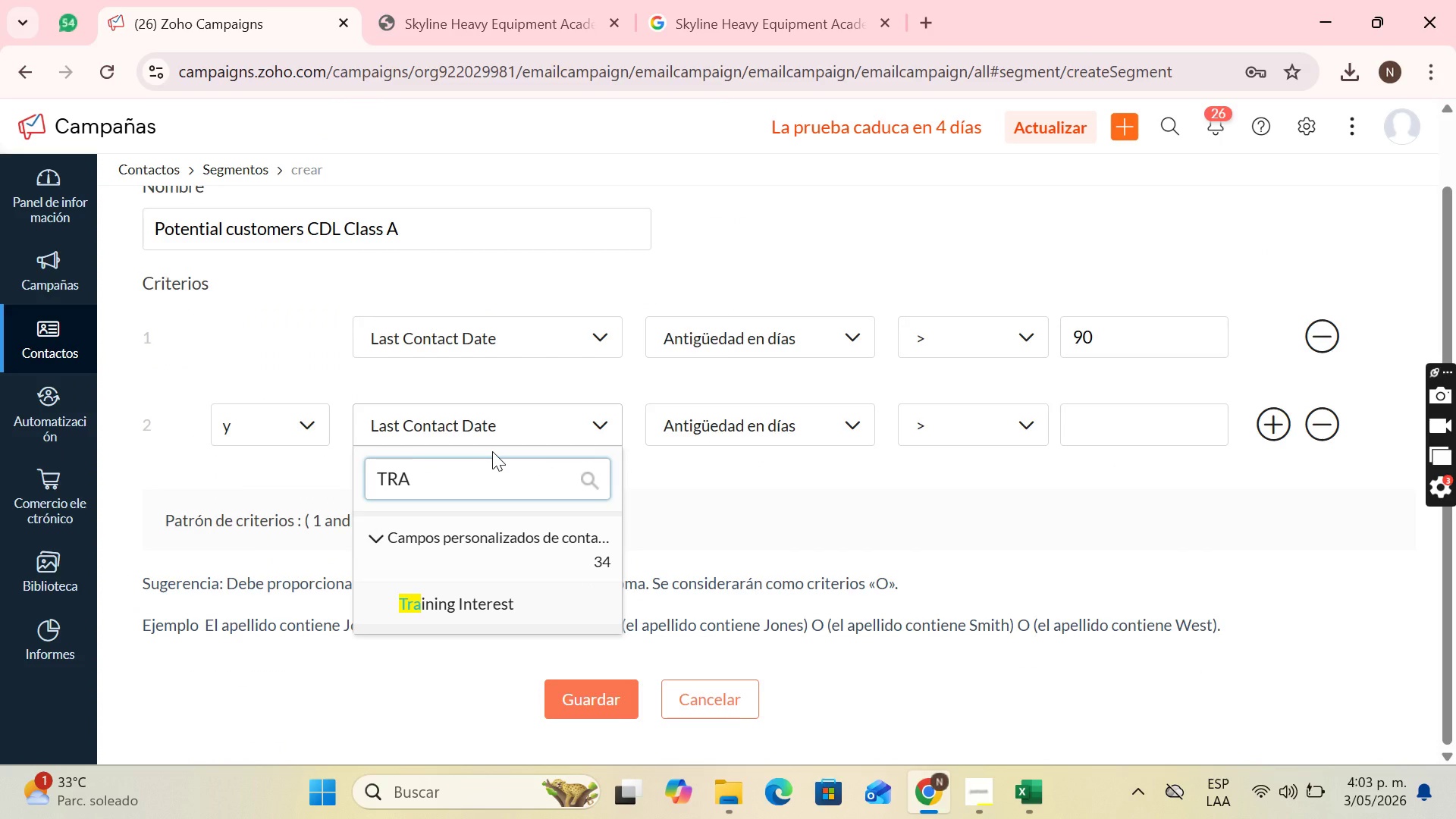 
left_click([419, 610])
 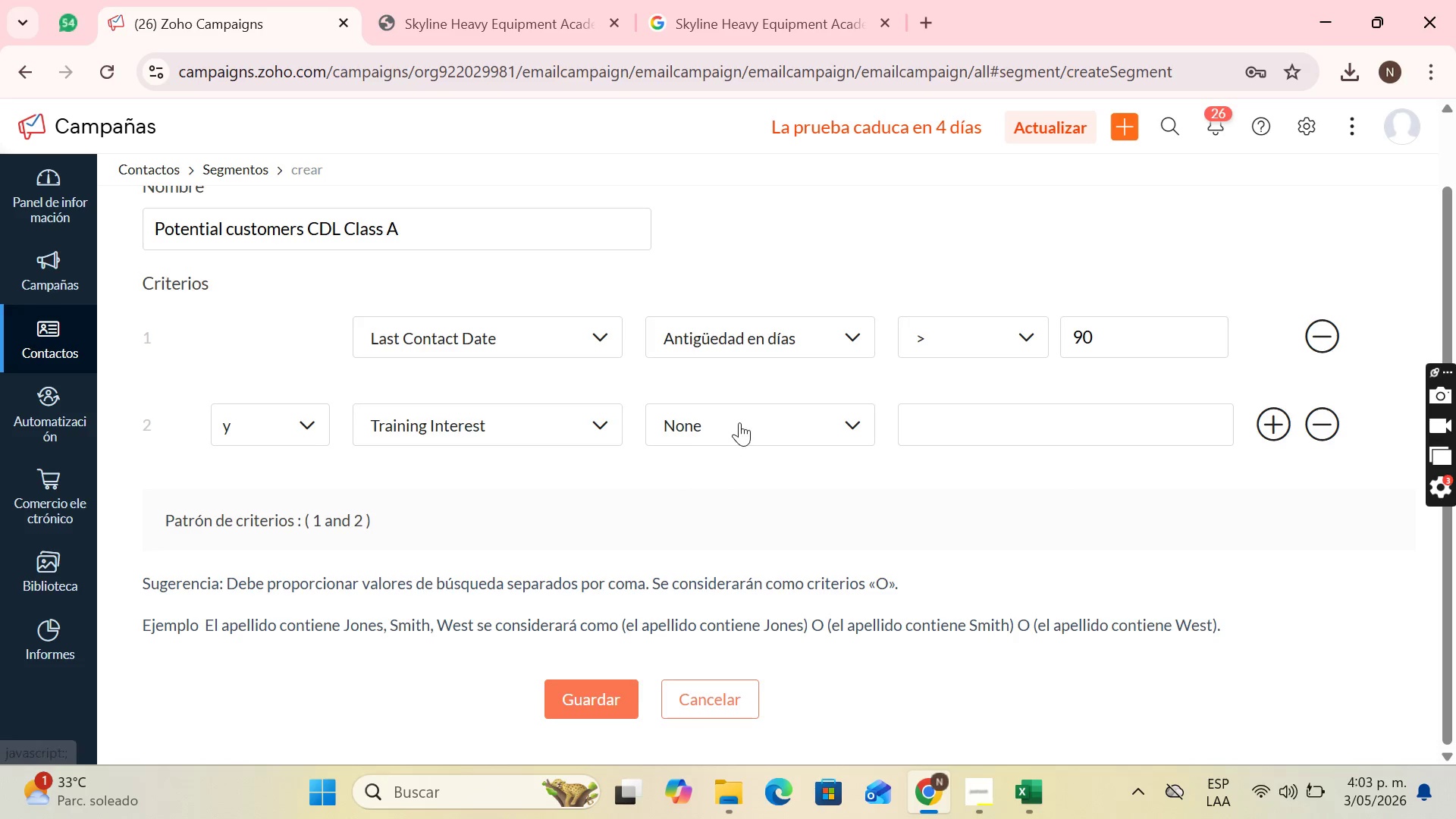 
left_click([739, 422])
 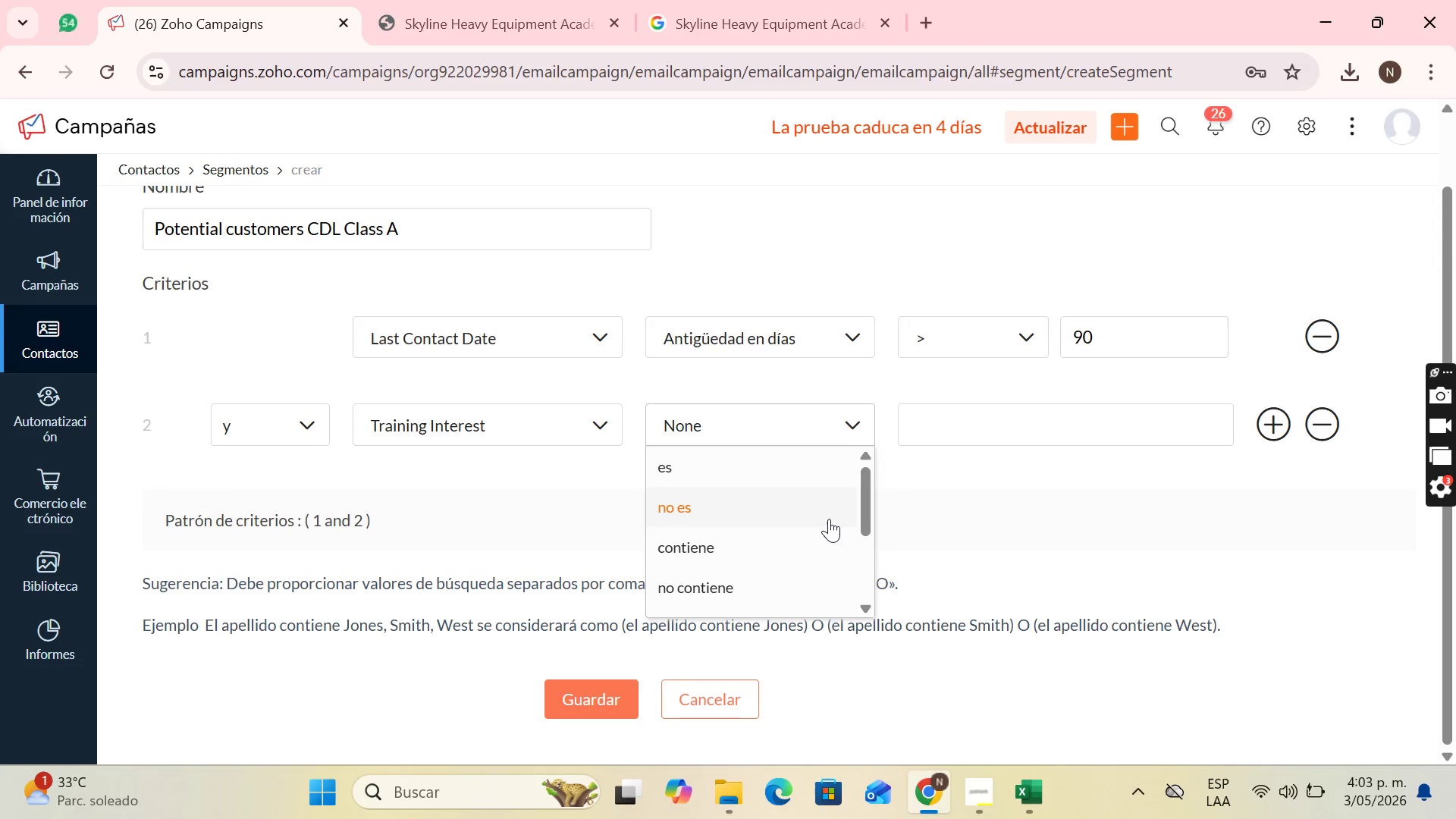 
scroll: coordinate [827, 532], scroll_direction: down, amount: 3.0
 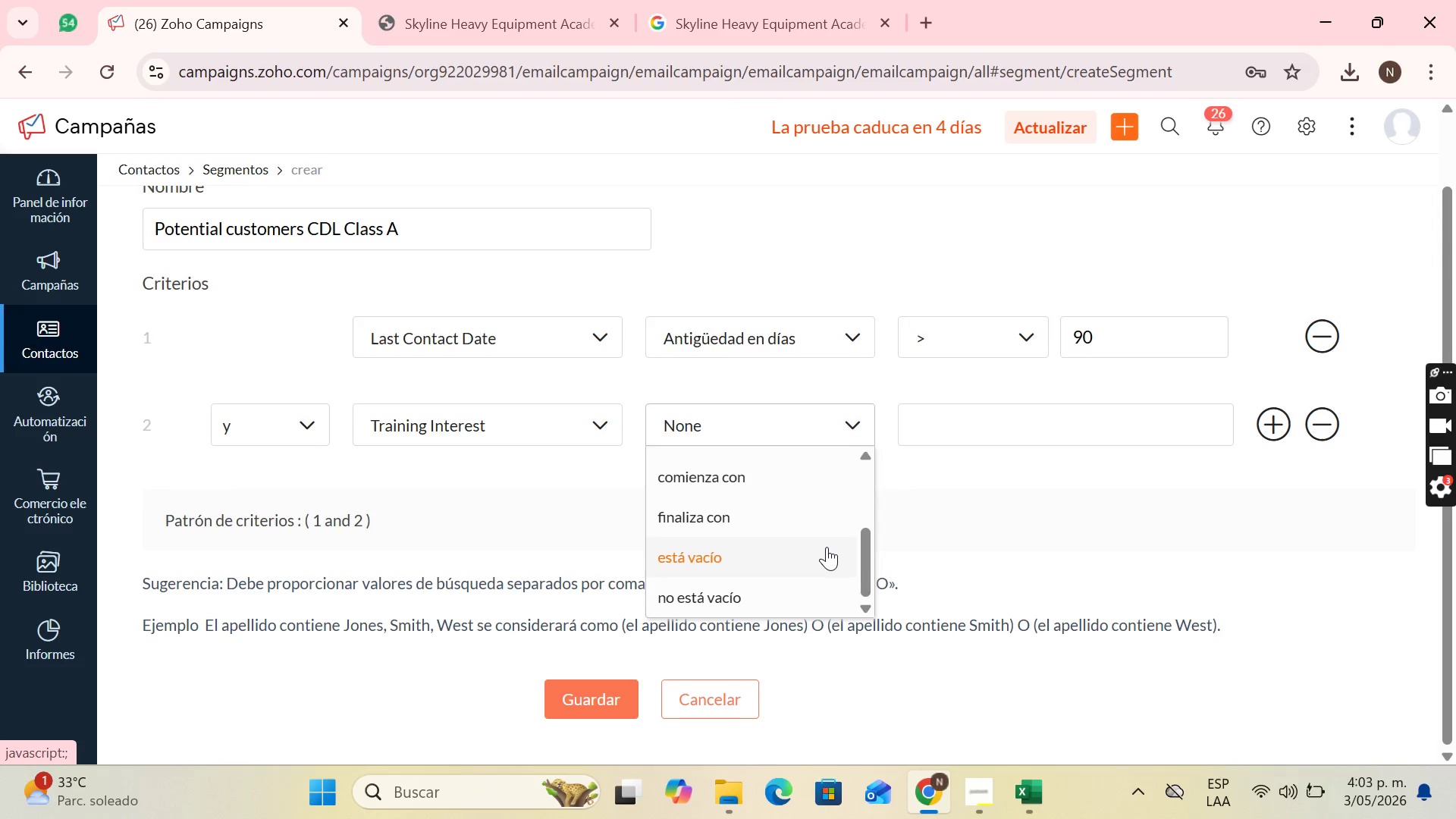 
scroll: coordinate [827, 547], scroll_direction: up, amount: 2.0
 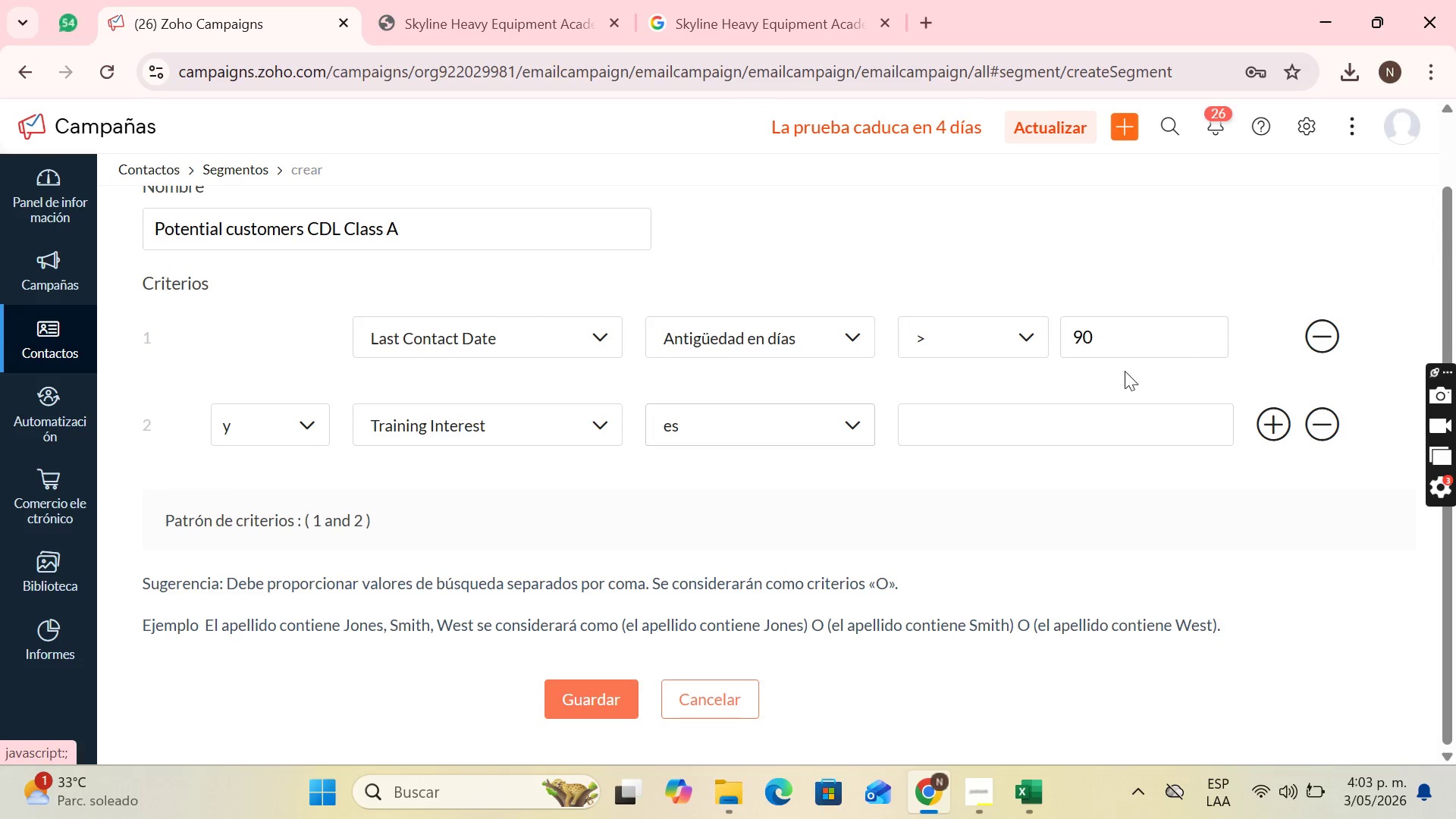 
left_click([1050, 421])
 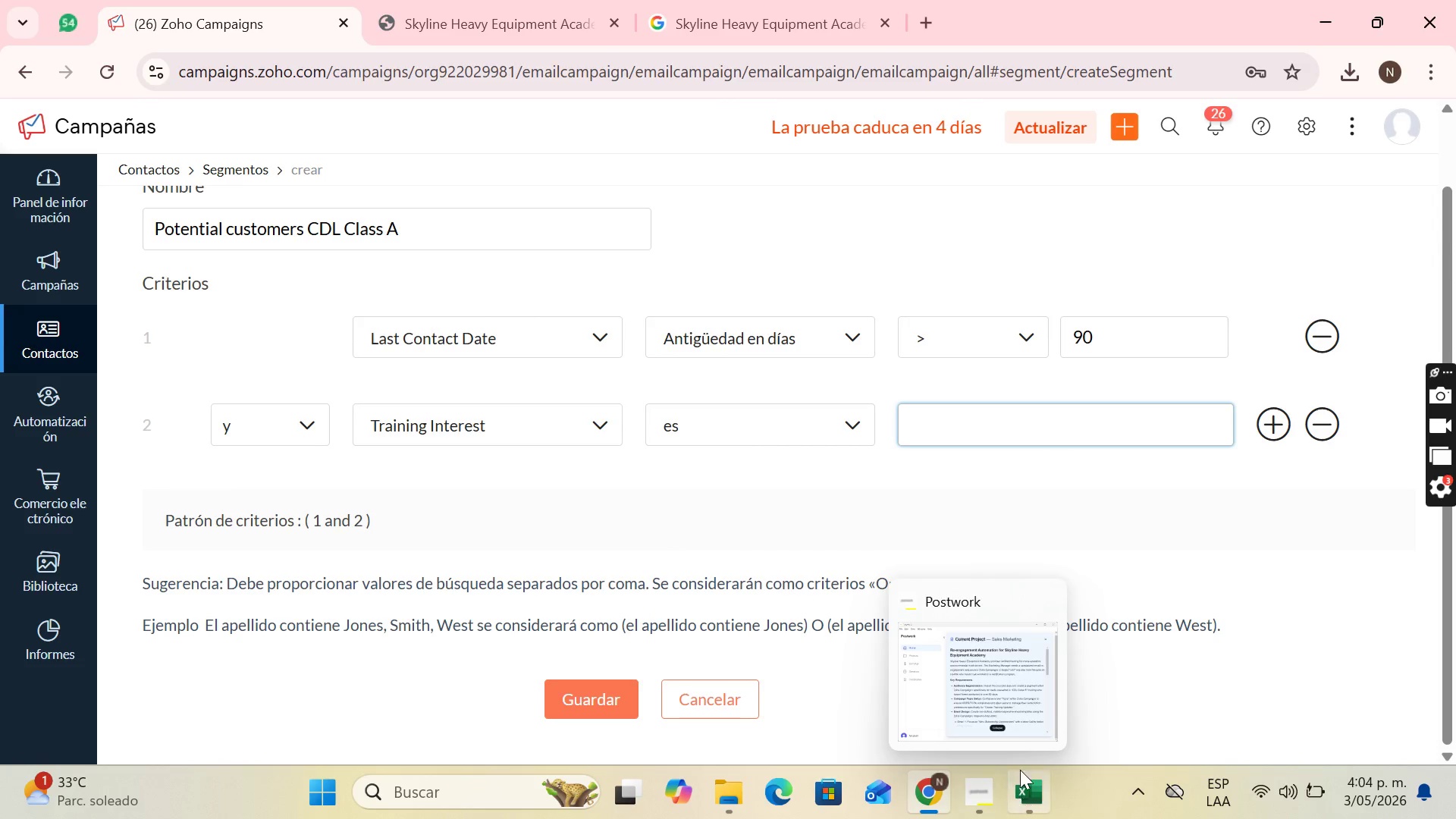 
left_click([1048, 789])
 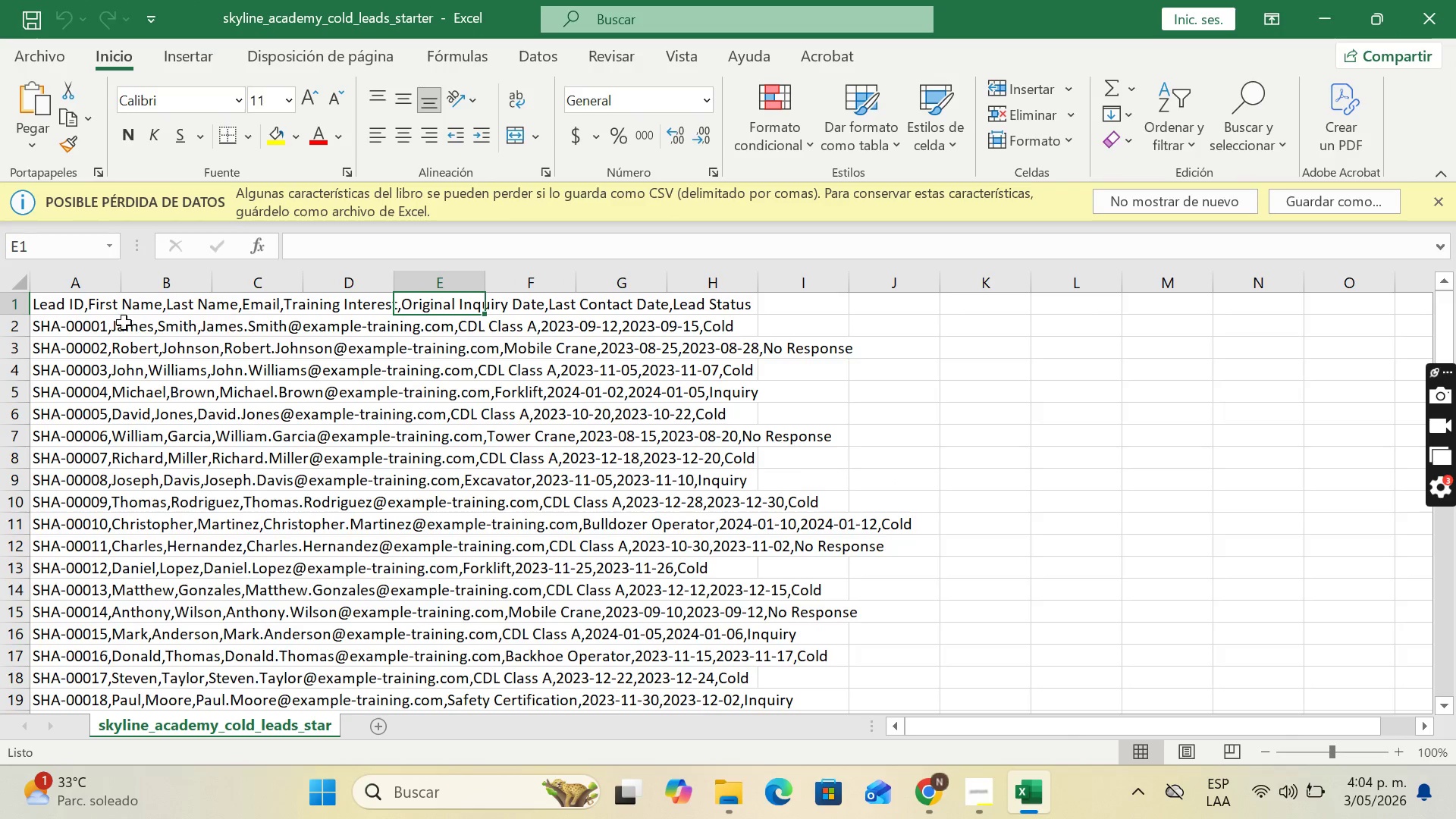 
left_click([93, 328])
 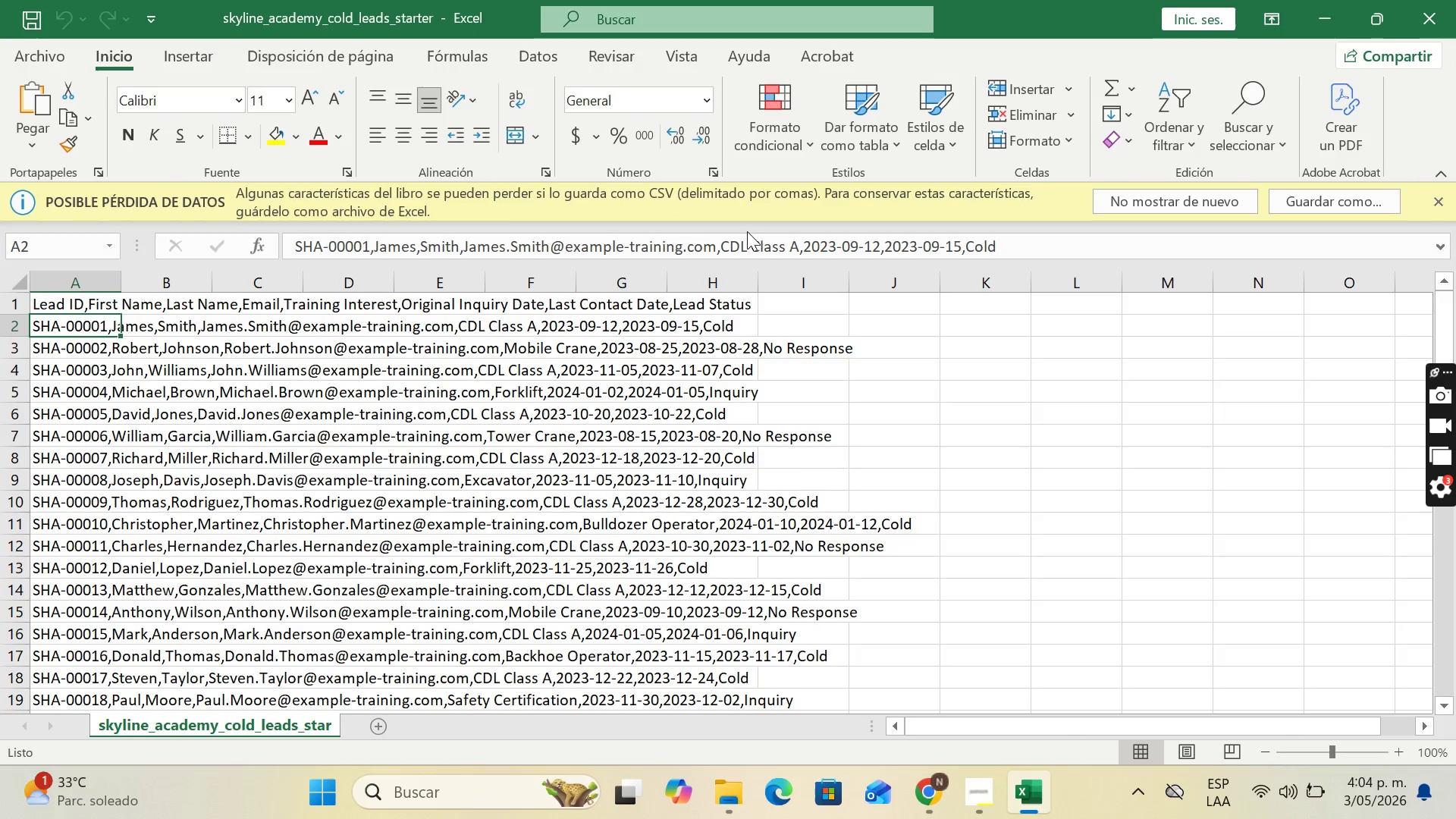 
left_click_drag(start_coordinate=[719, 241], to_coordinate=[797, 243])
 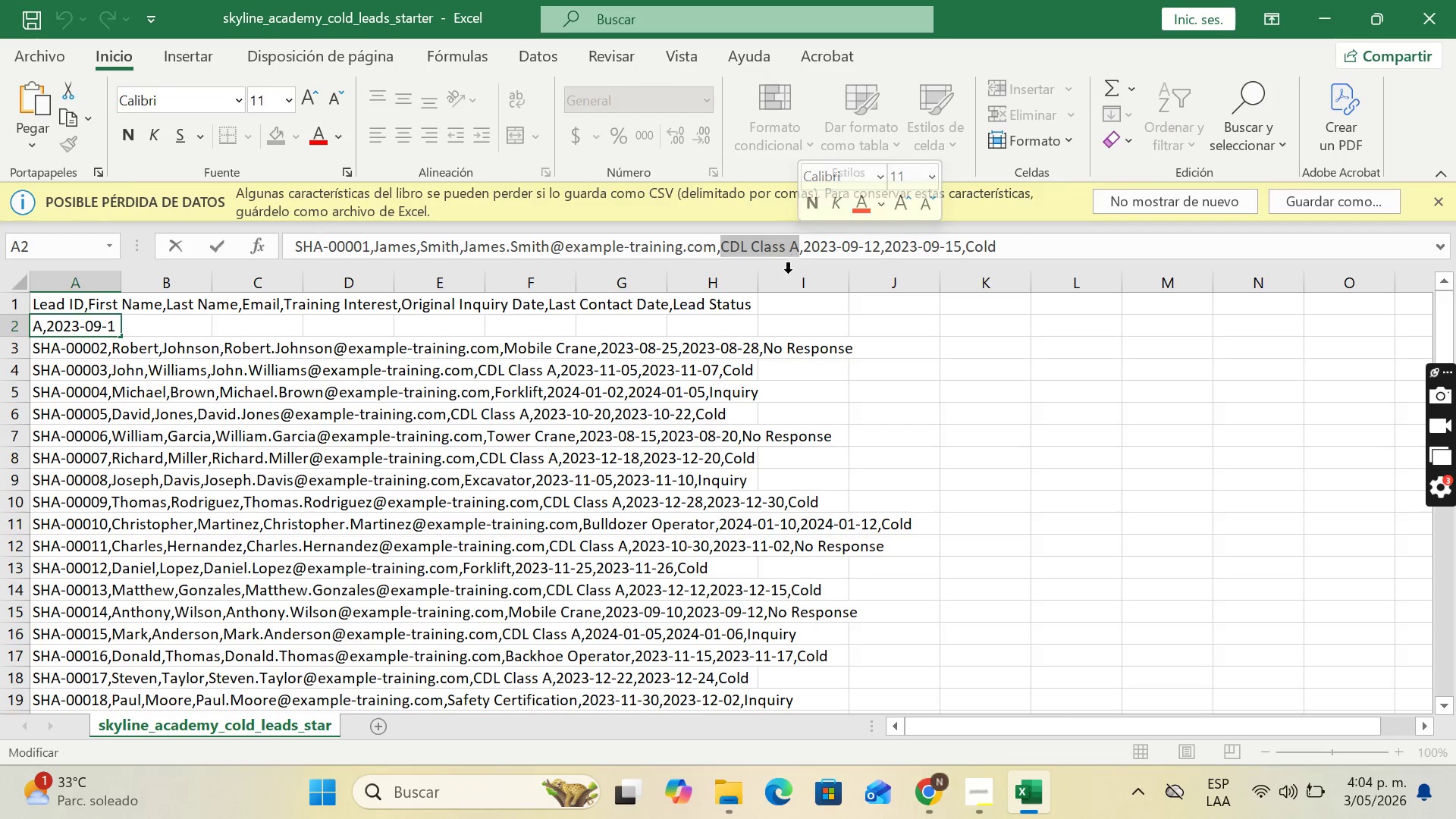 
key(Control+C)
 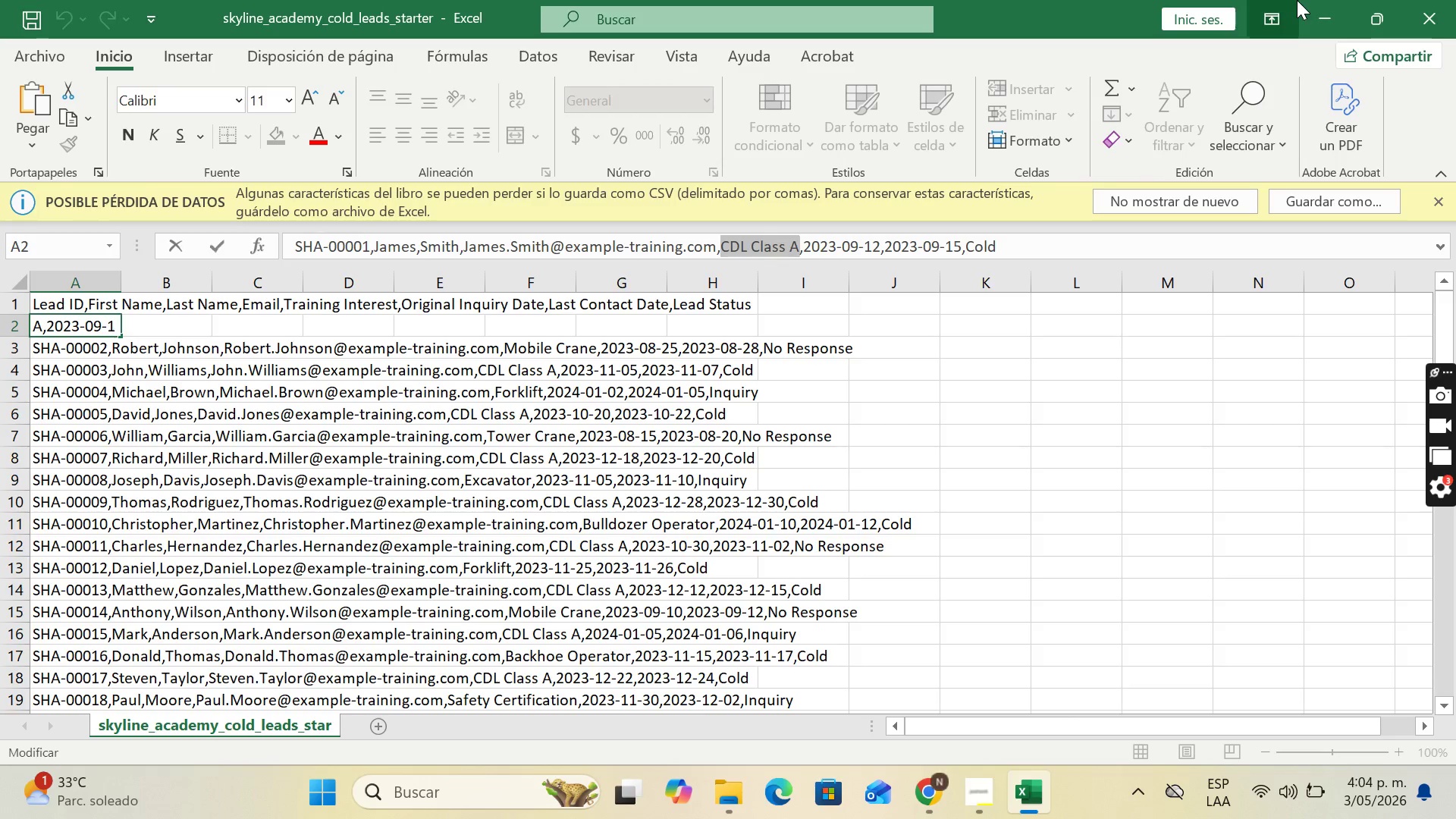 
left_click([1313, 0])
 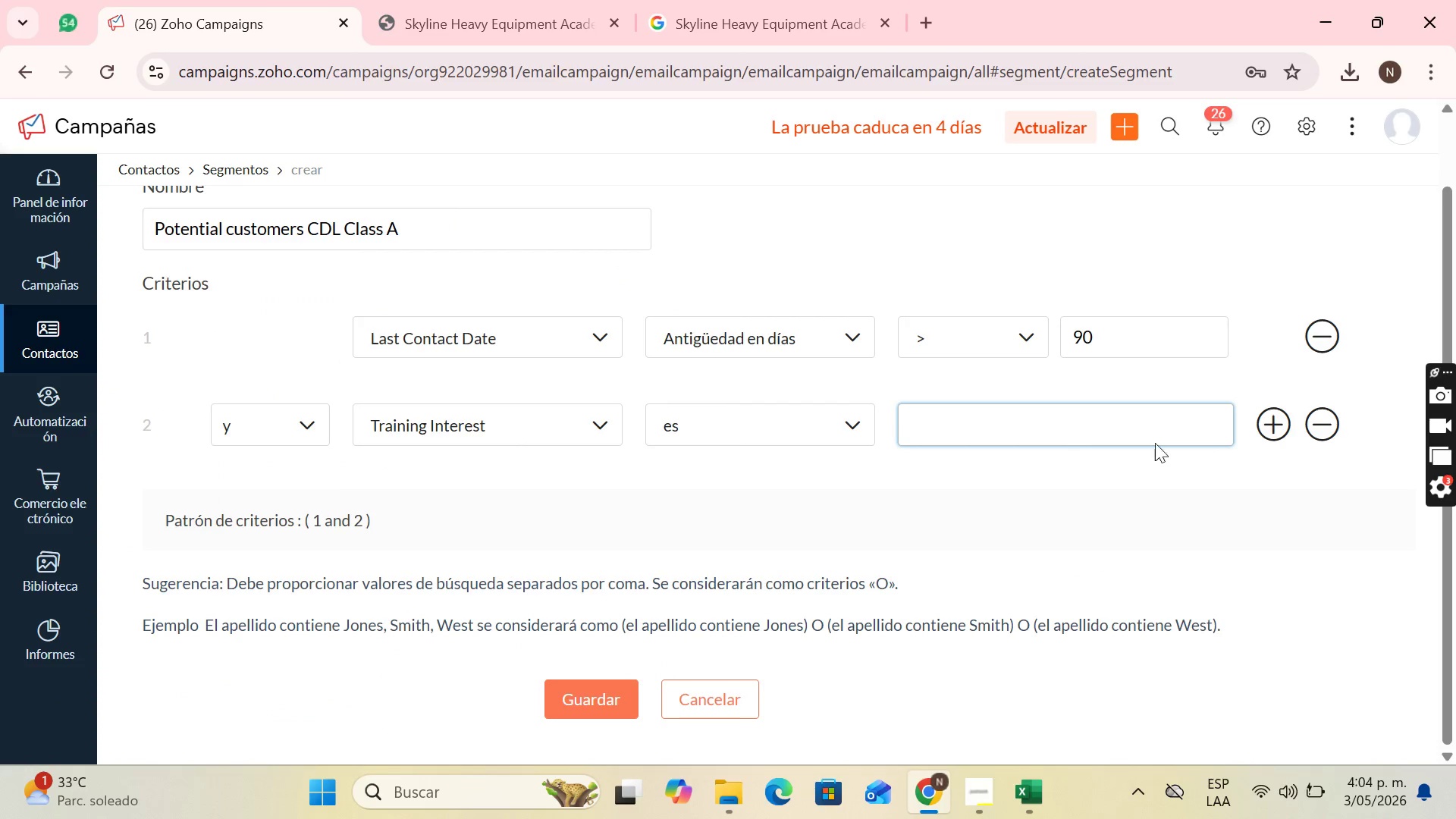 
key(Control+V)
 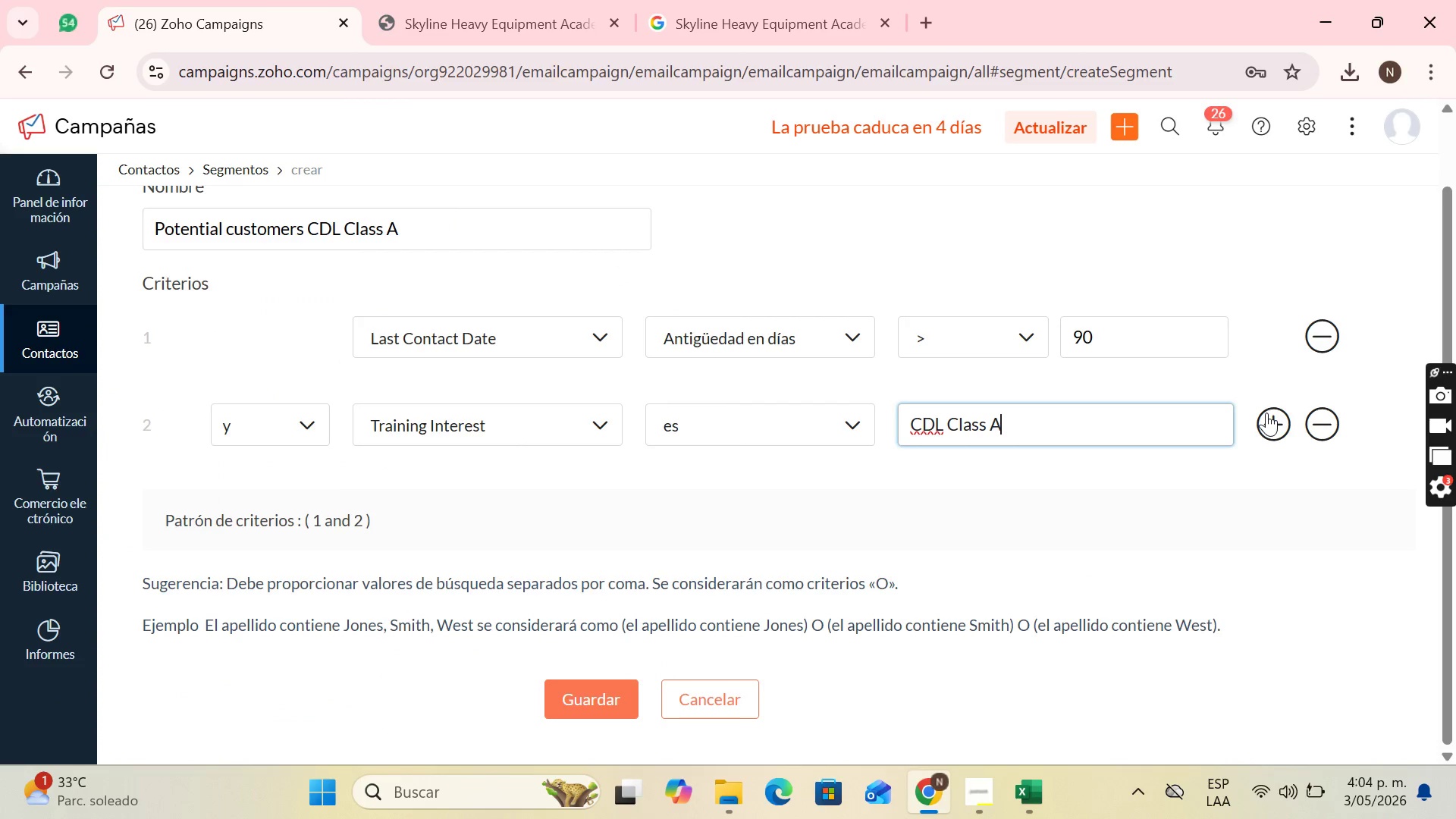 
left_click([1266, 413])
 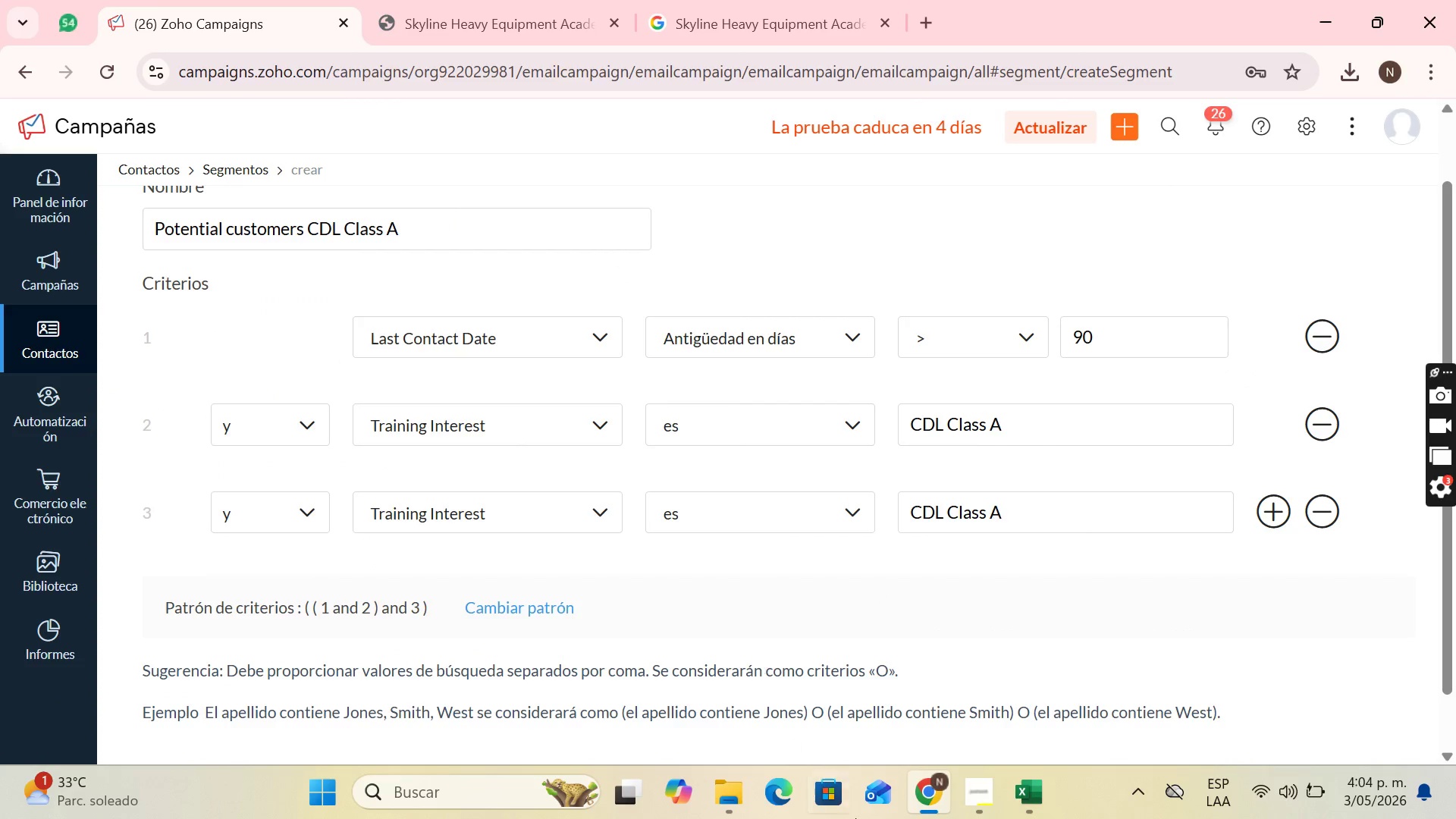 
left_click([1017, 787])
 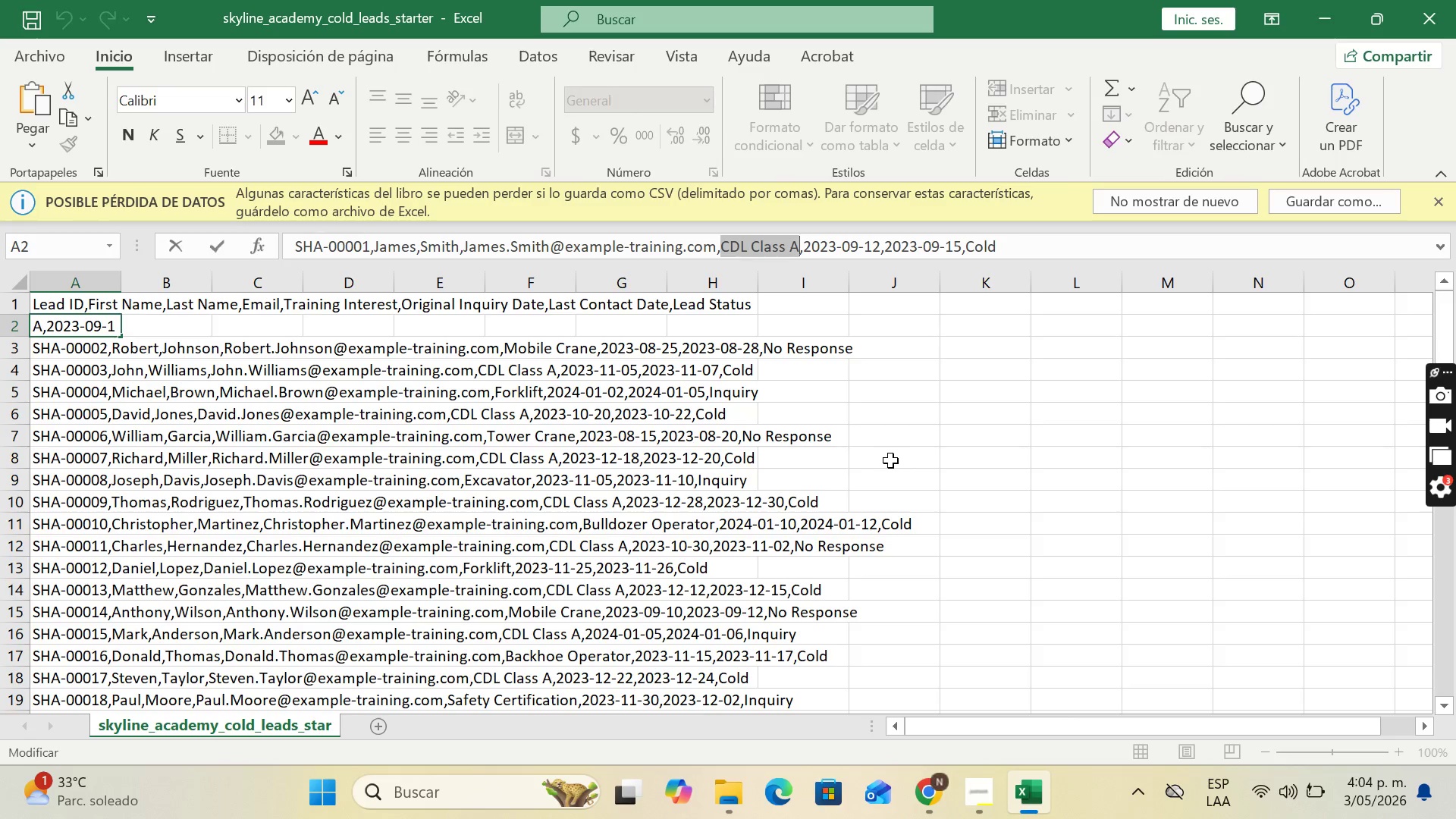 
scroll: coordinate [818, 430], scroll_direction: down, amount: 2.0
 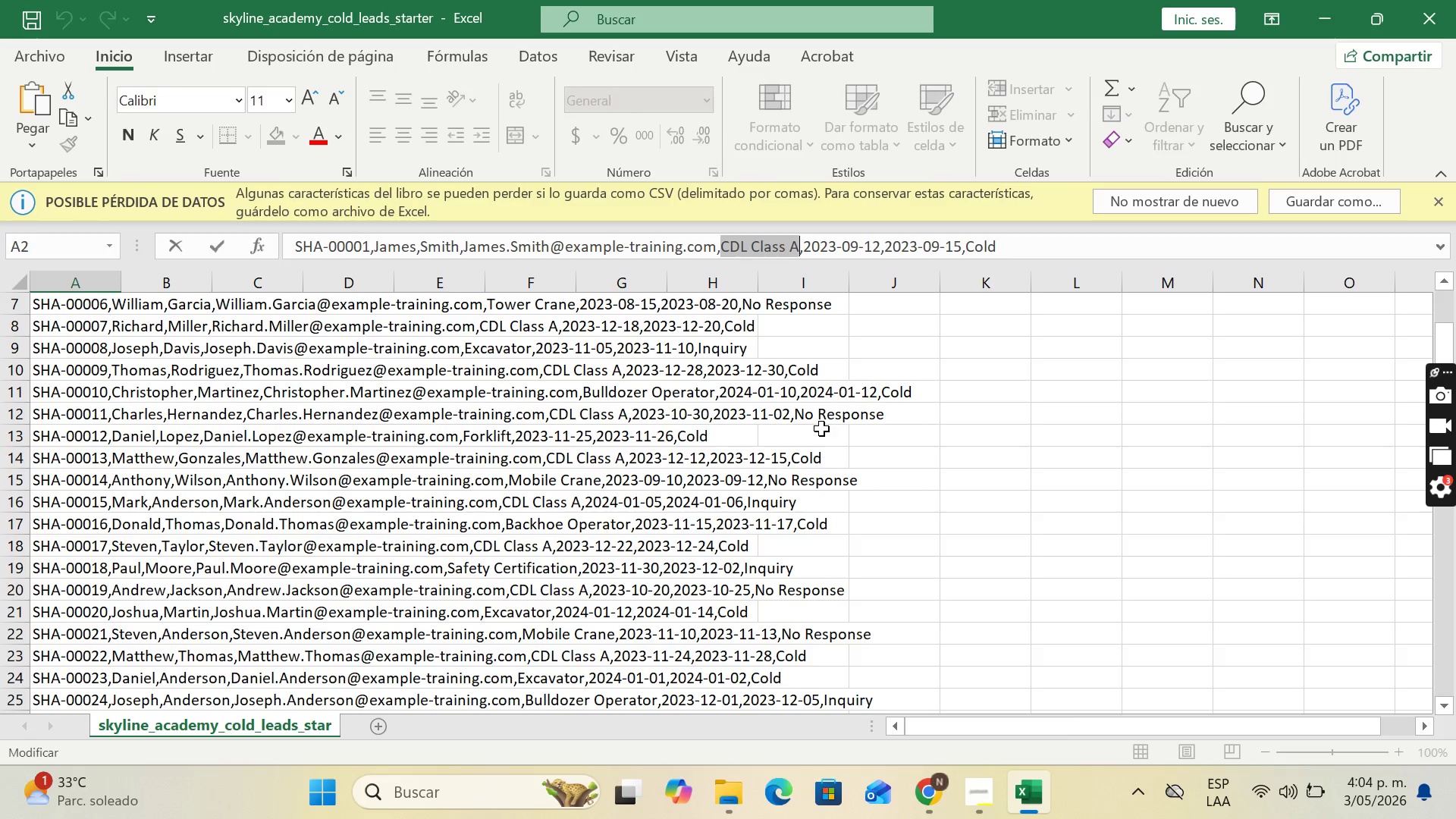 
wait(18.61)
 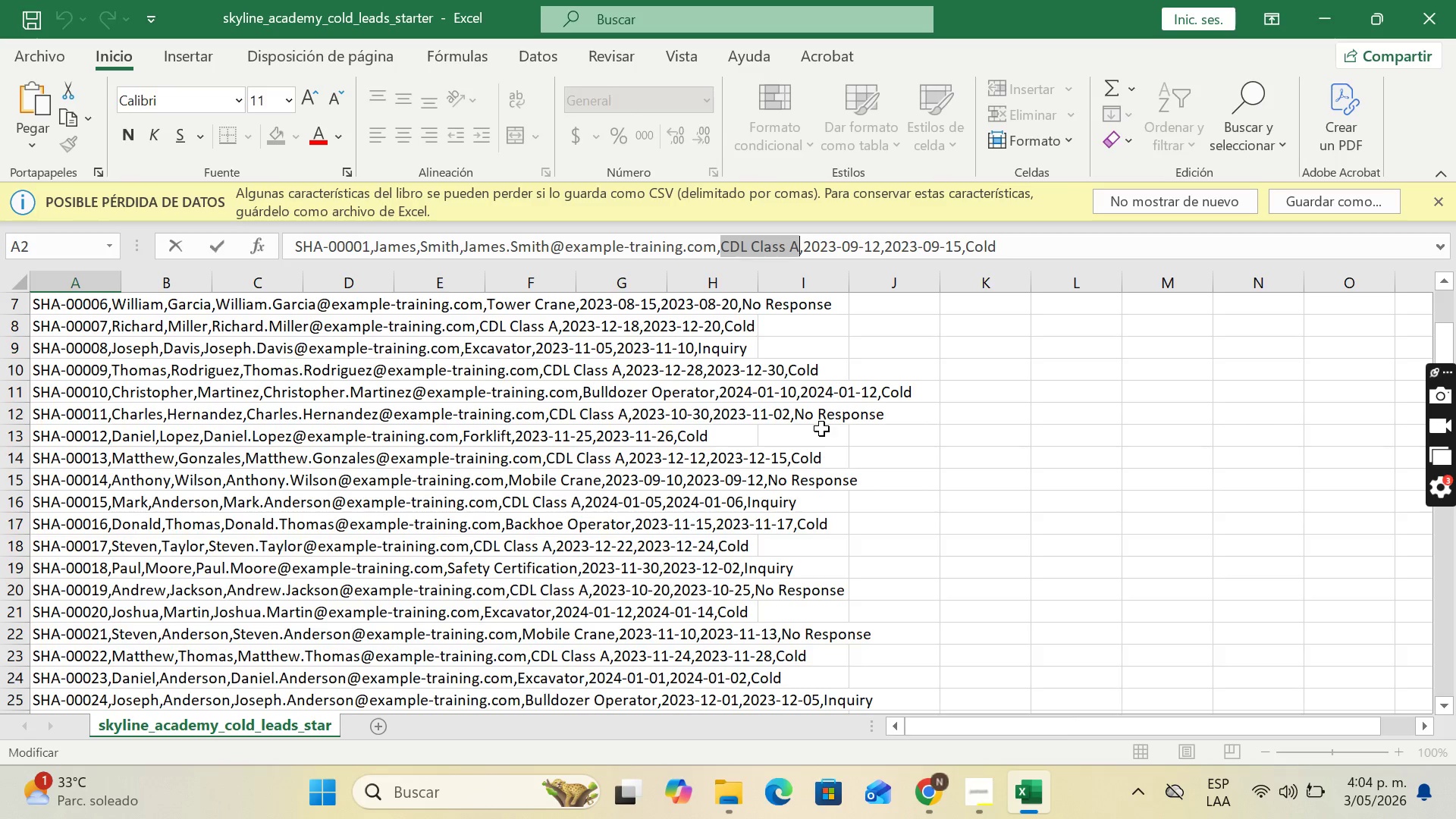 
scroll: coordinate [812, 450], scroll_direction: down, amount: 14.0
 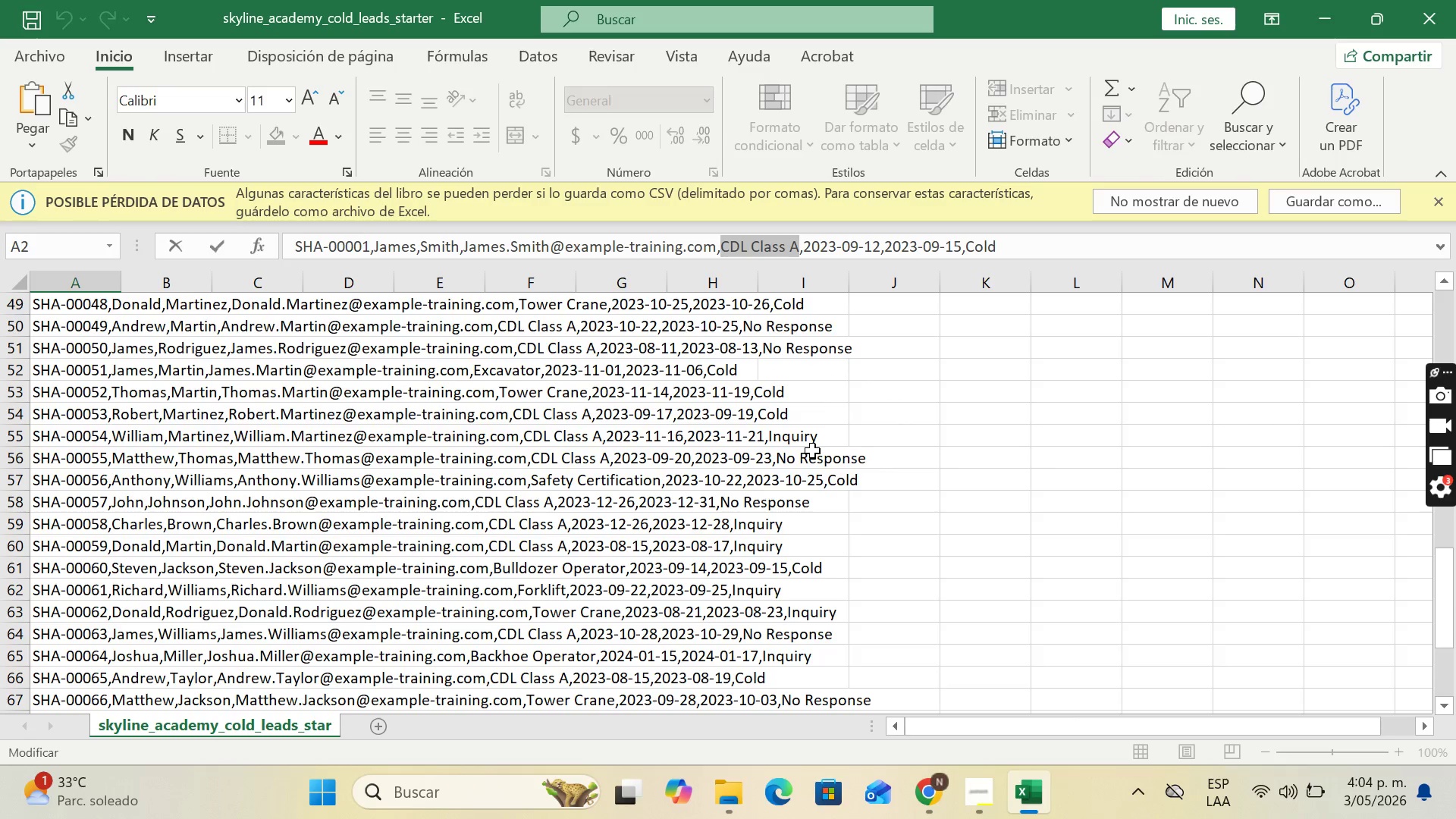 
scroll: coordinate [838, 457], scroll_direction: up, amount: 23.0
 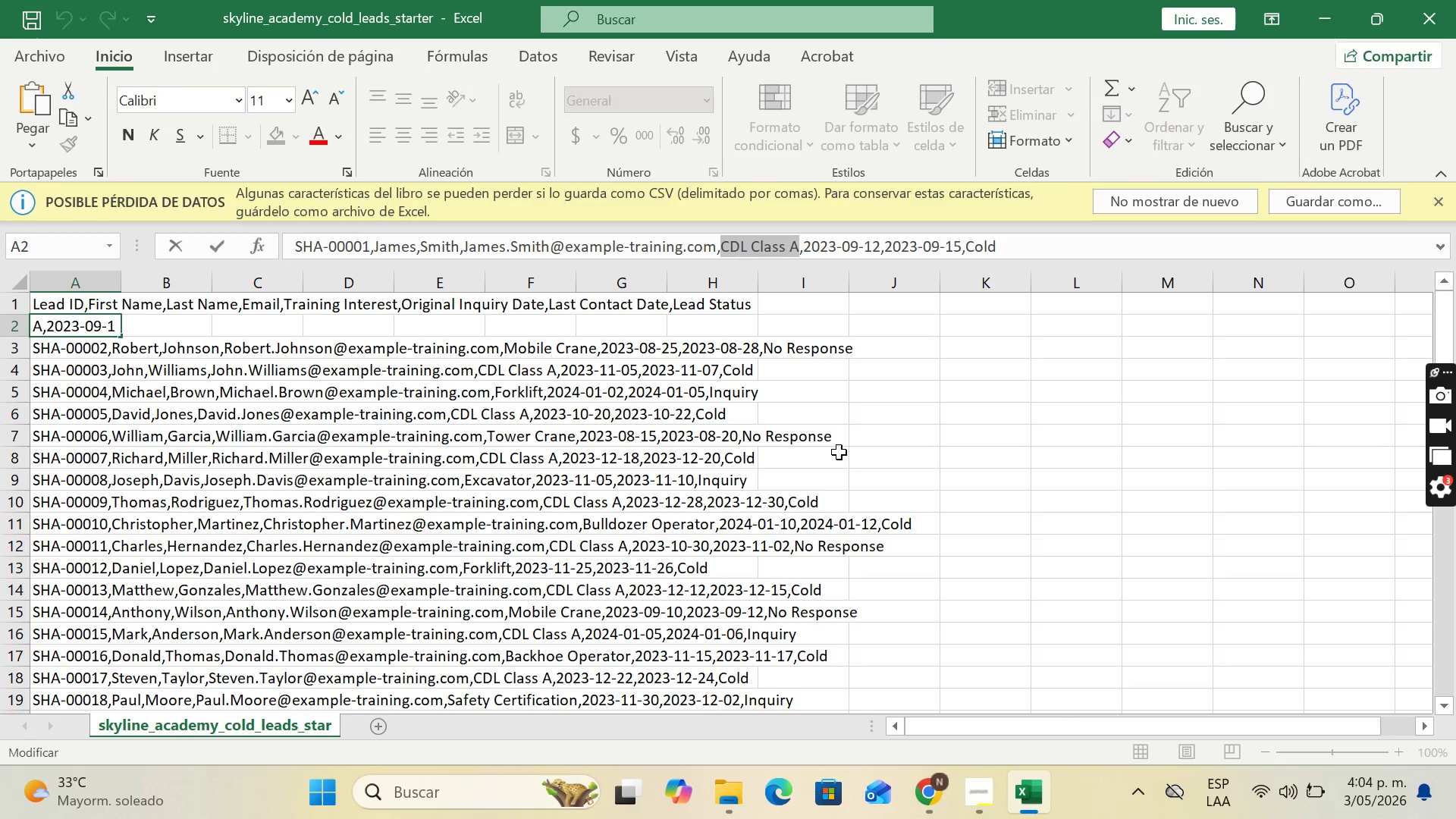 
wait(15.13)
 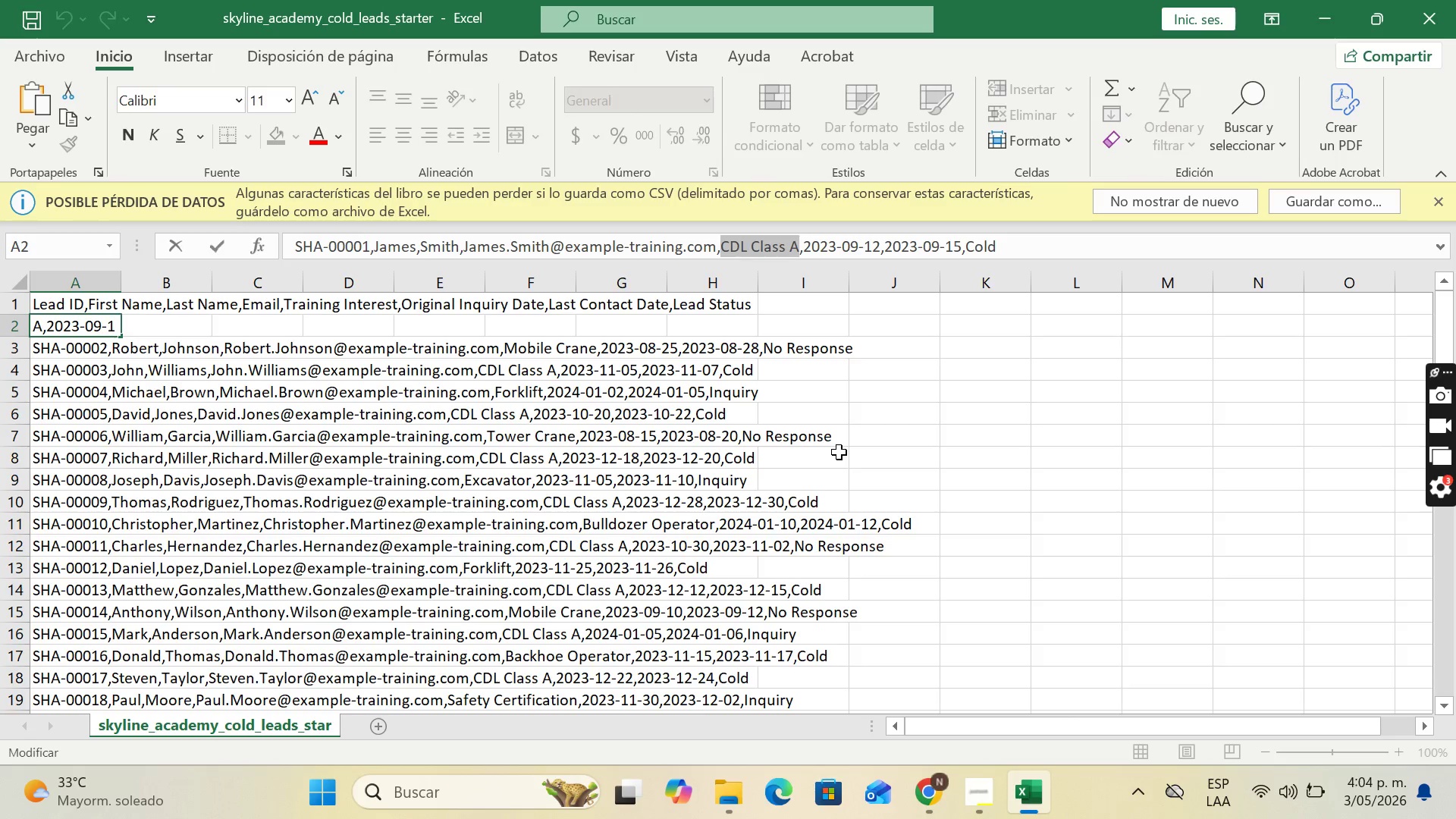 
left_click([926, 788])
 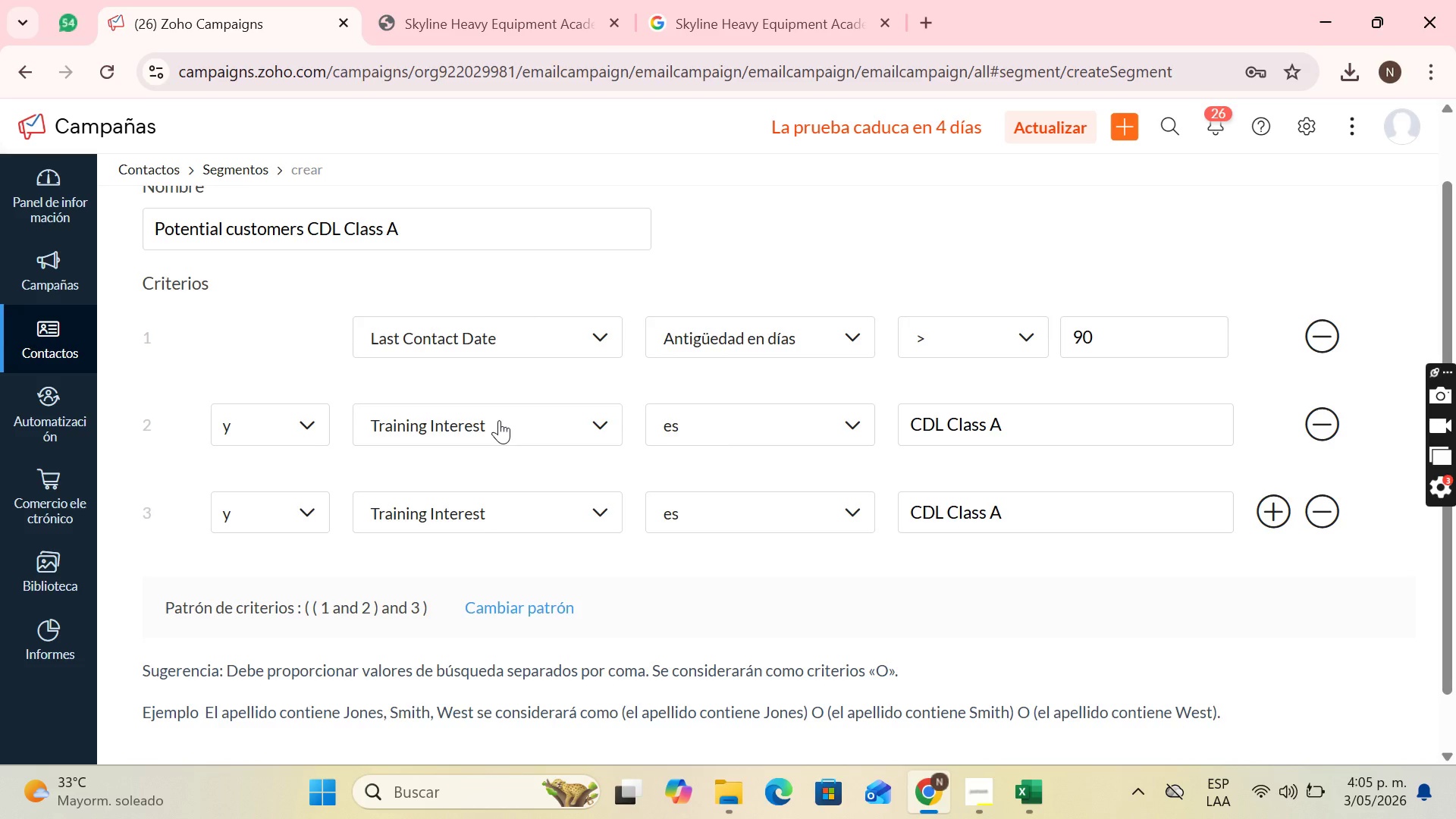 
wait(17.45)
 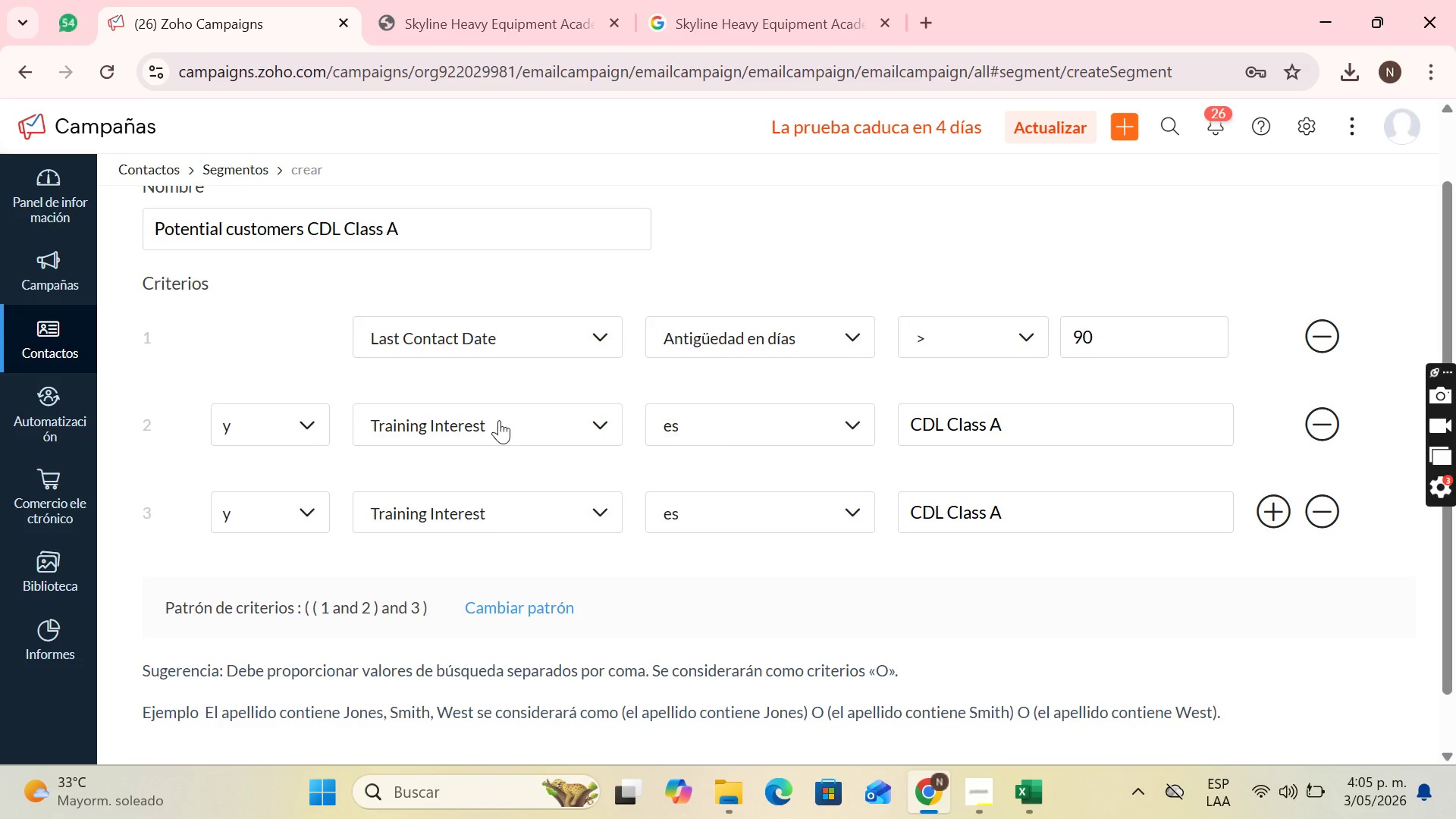 
left_click([1025, 781])
 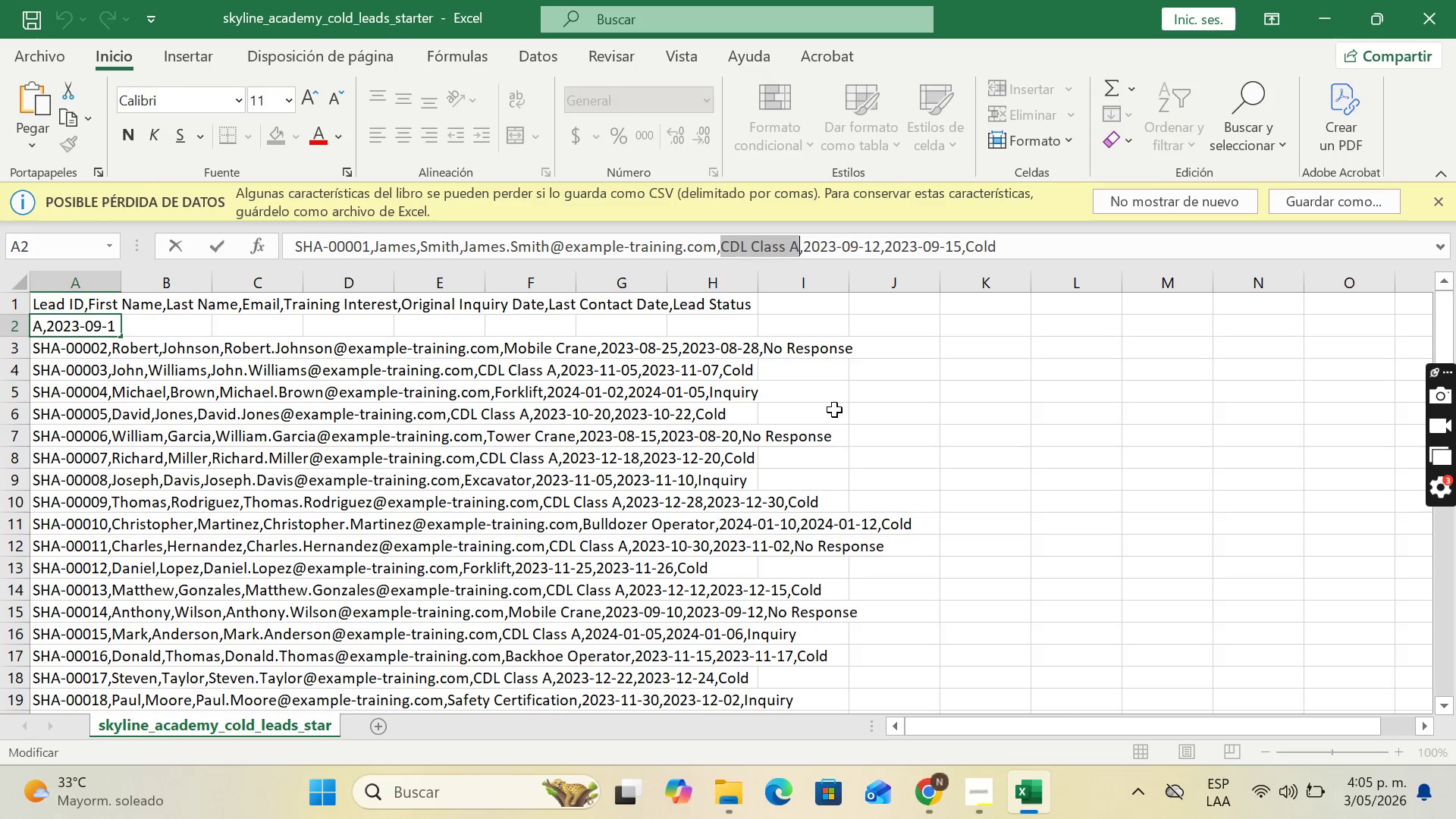 
wait(27.55)
 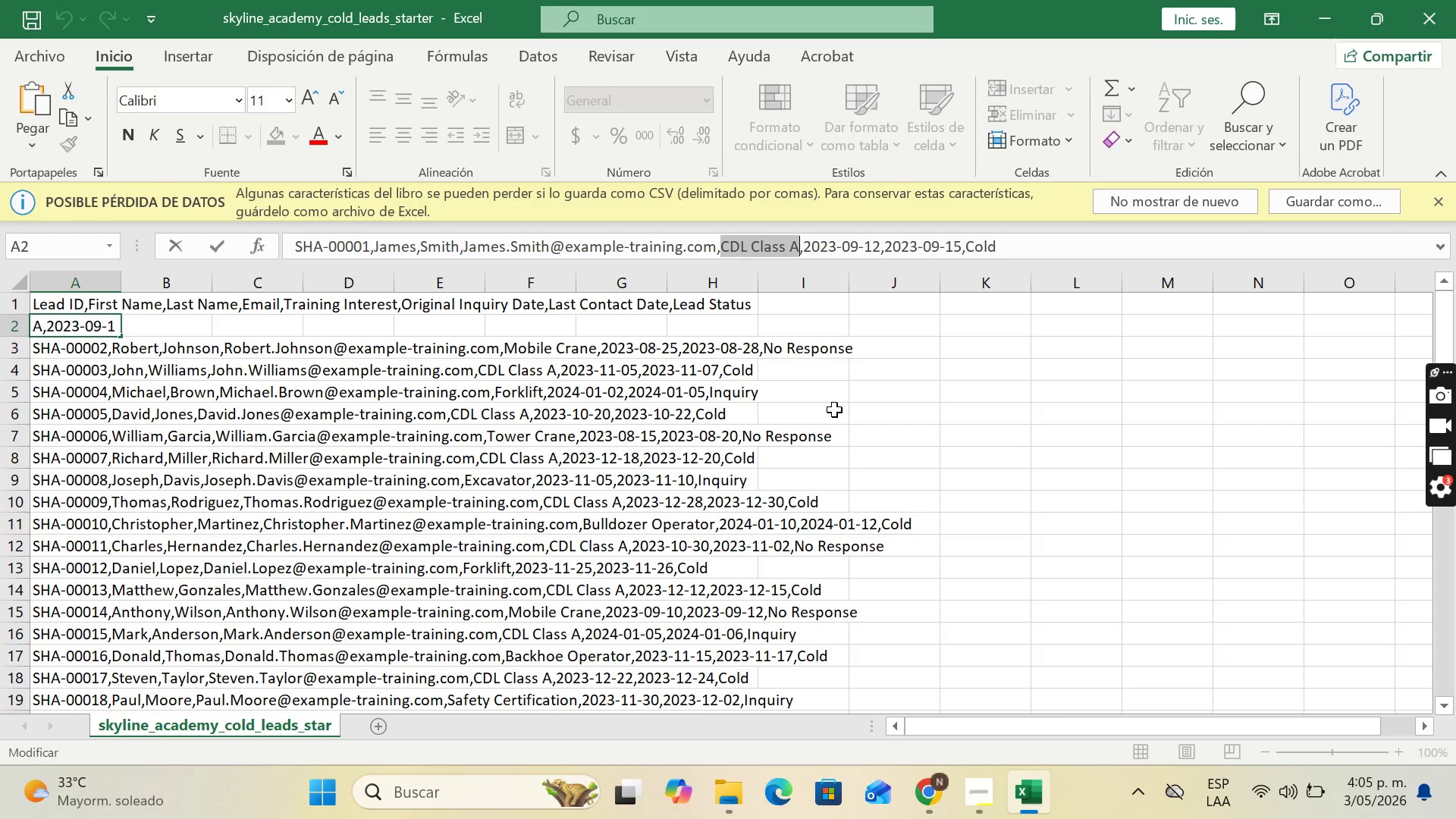 
left_click([1309, 0])
 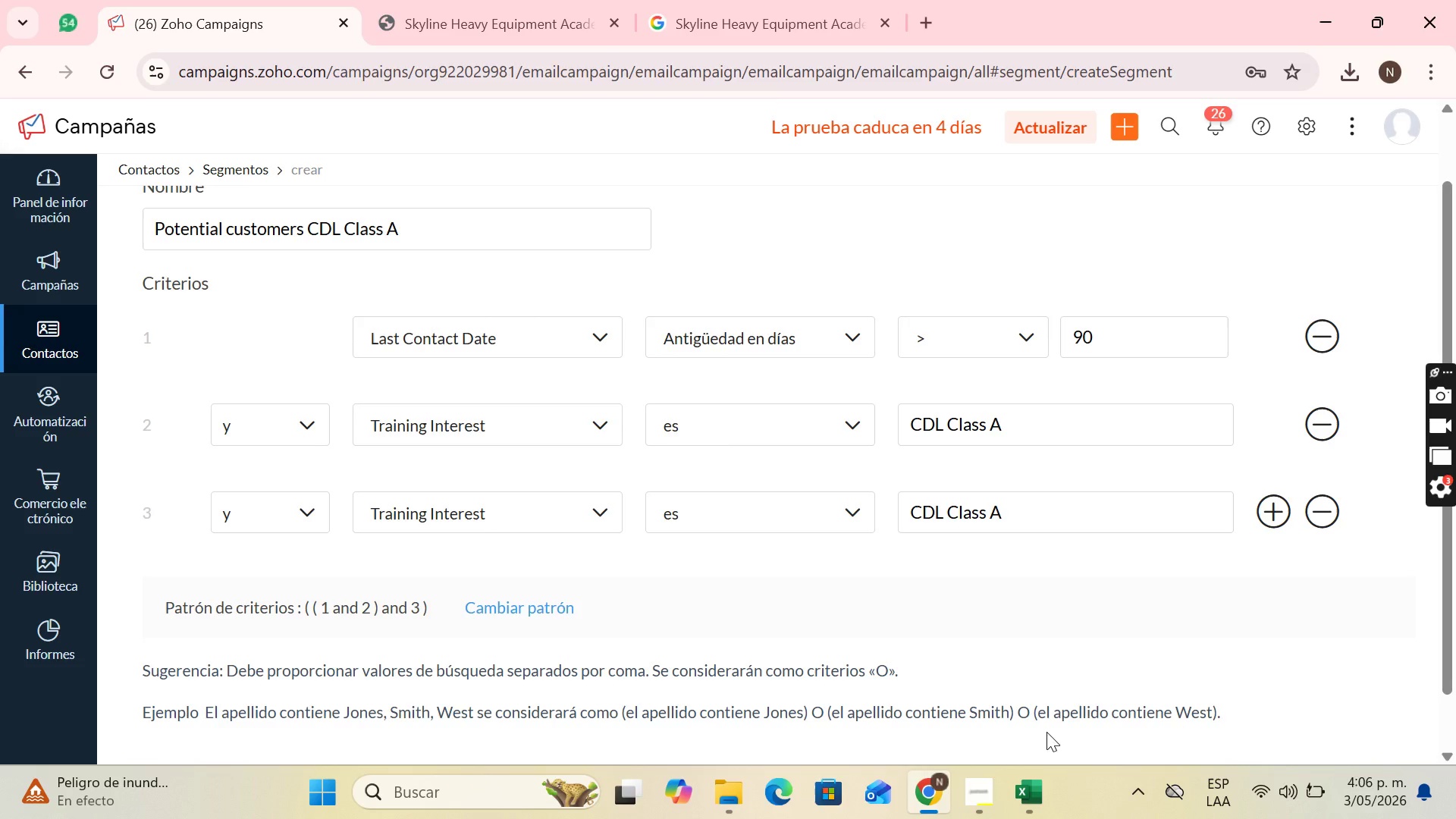 
wait(34.53)
 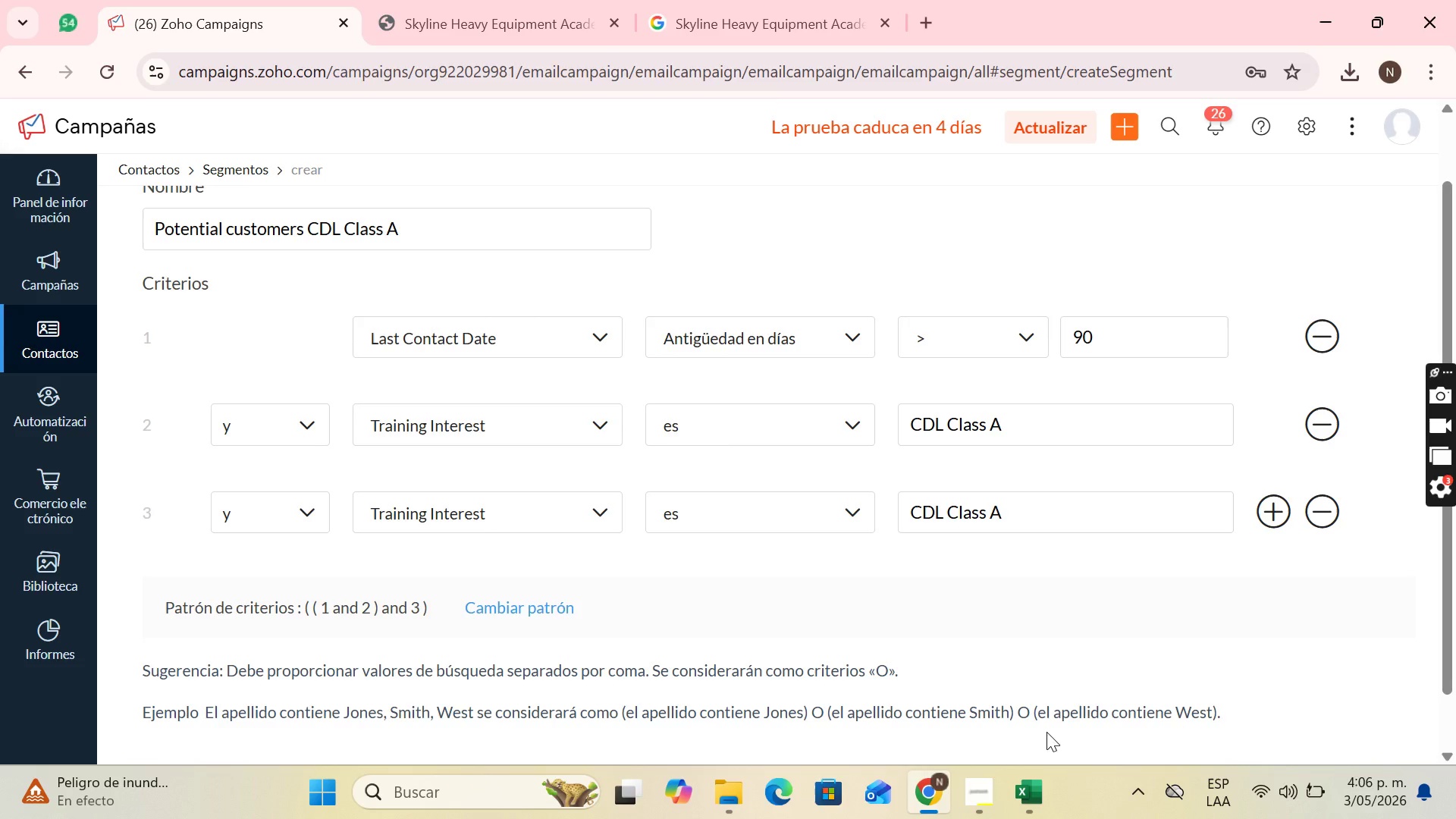 
left_click([1050, 789])
 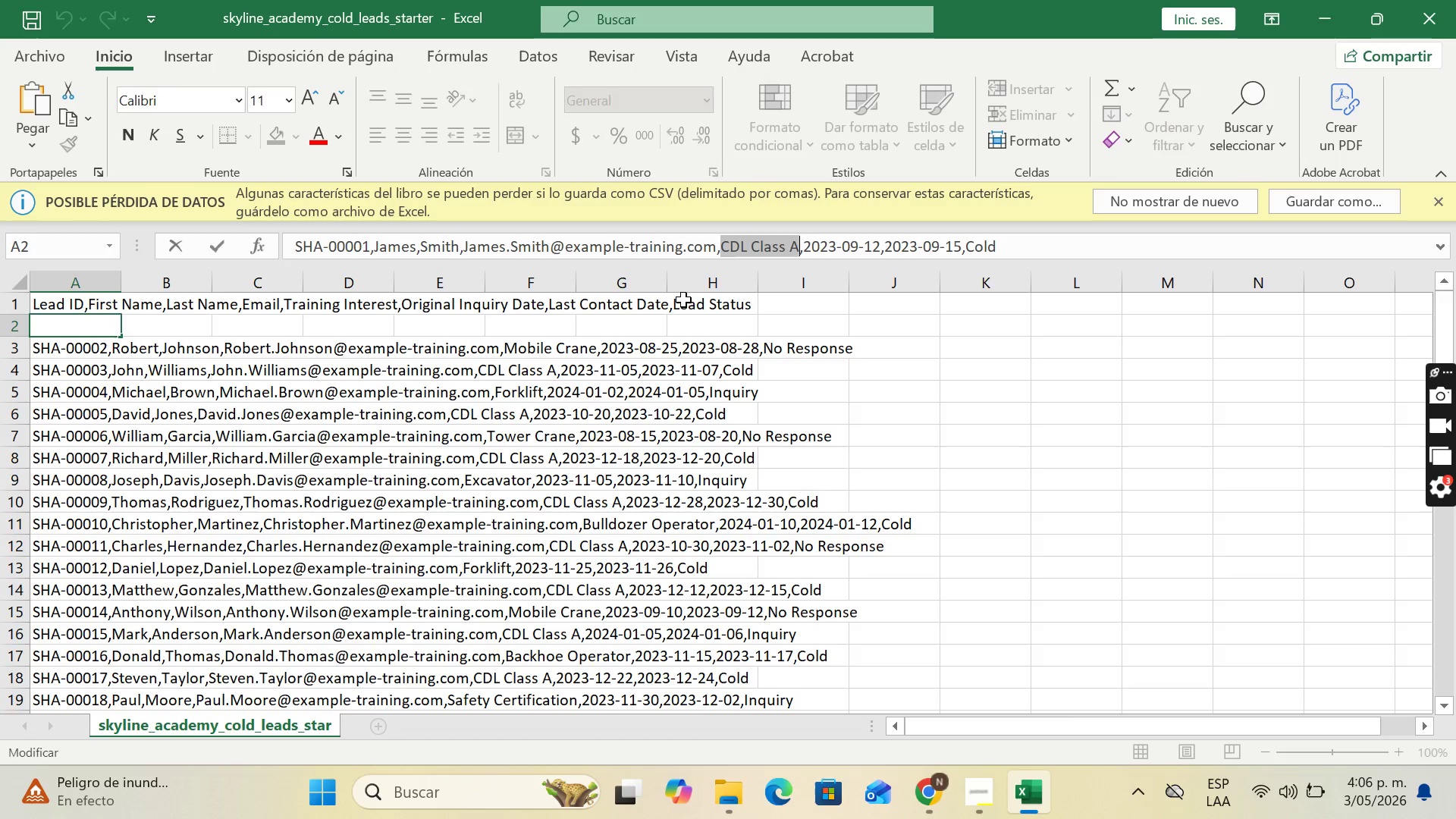 
wait(33.97)
 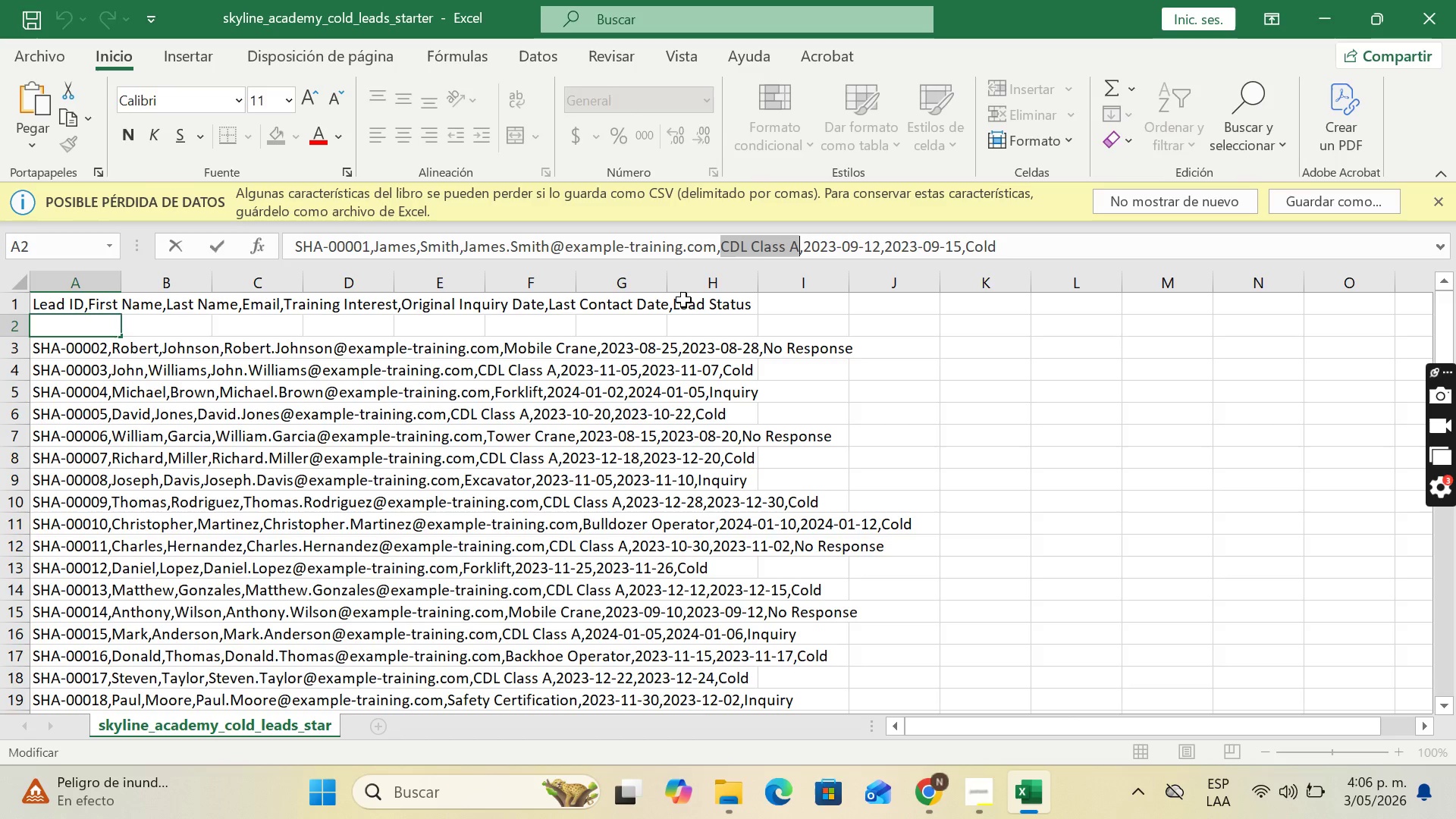 
left_click([1348, 0])
 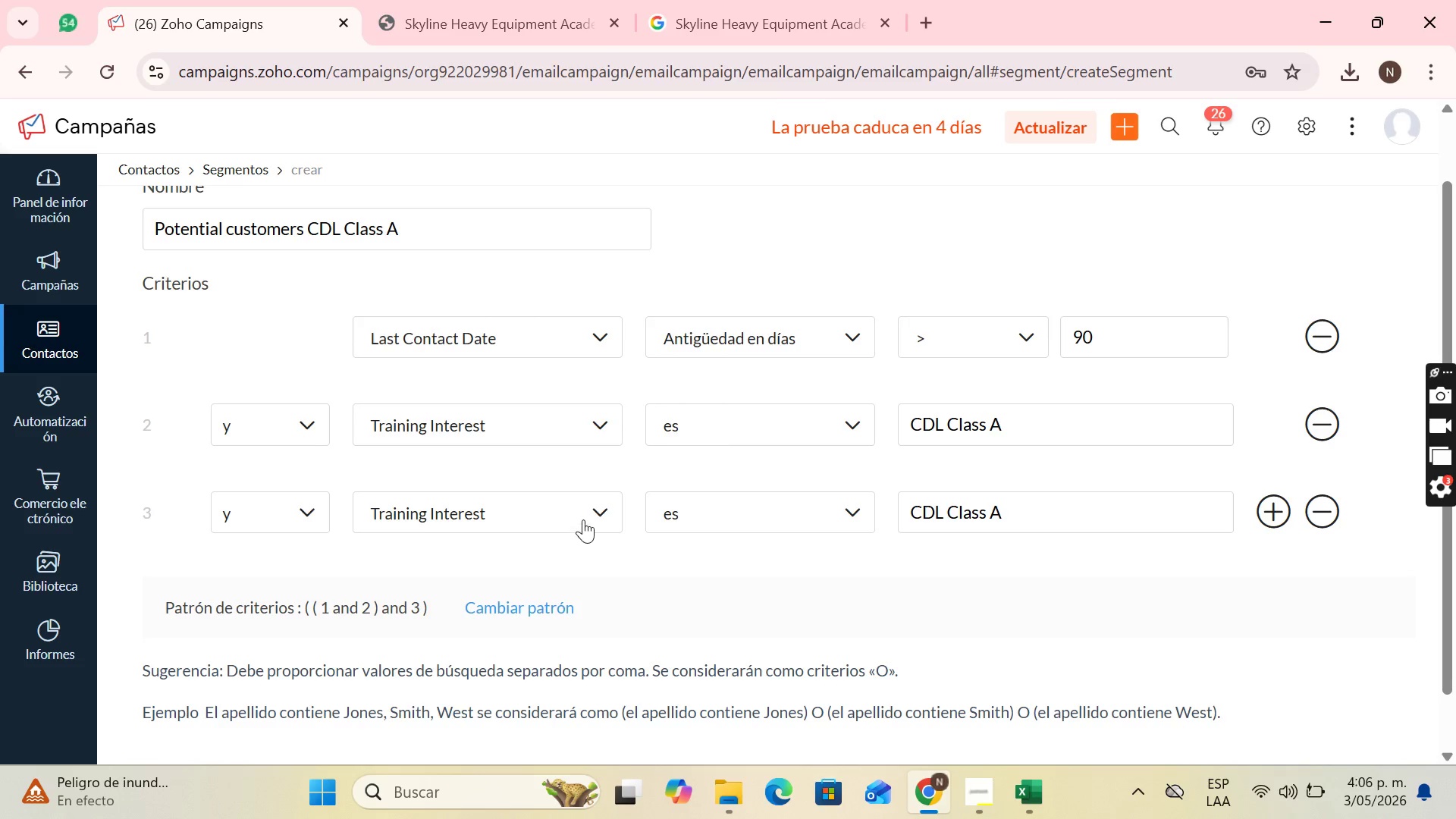 
left_click([583, 519])
 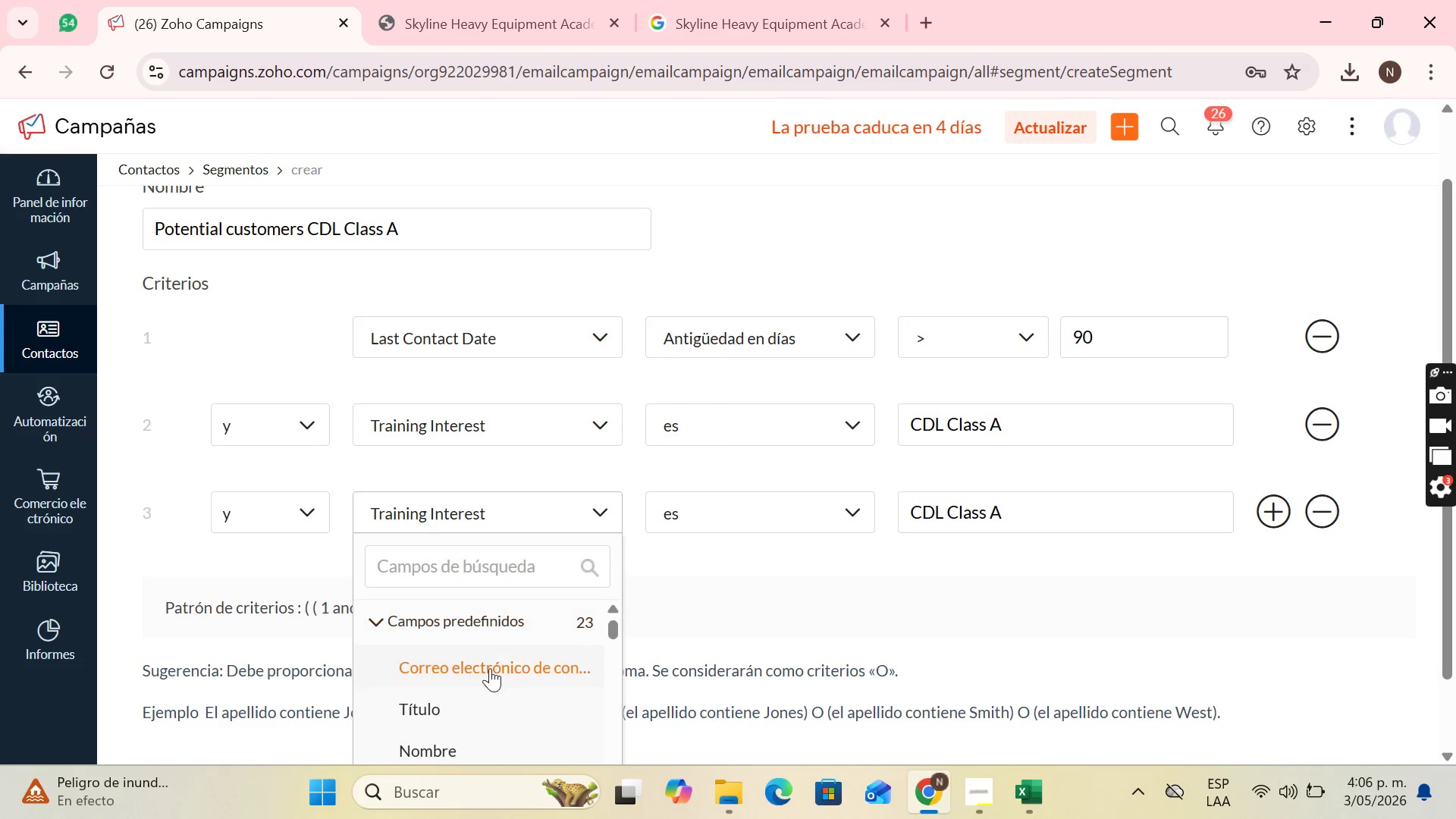 
scroll: coordinate [484, 664], scroll_direction: down, amount: 1.0
 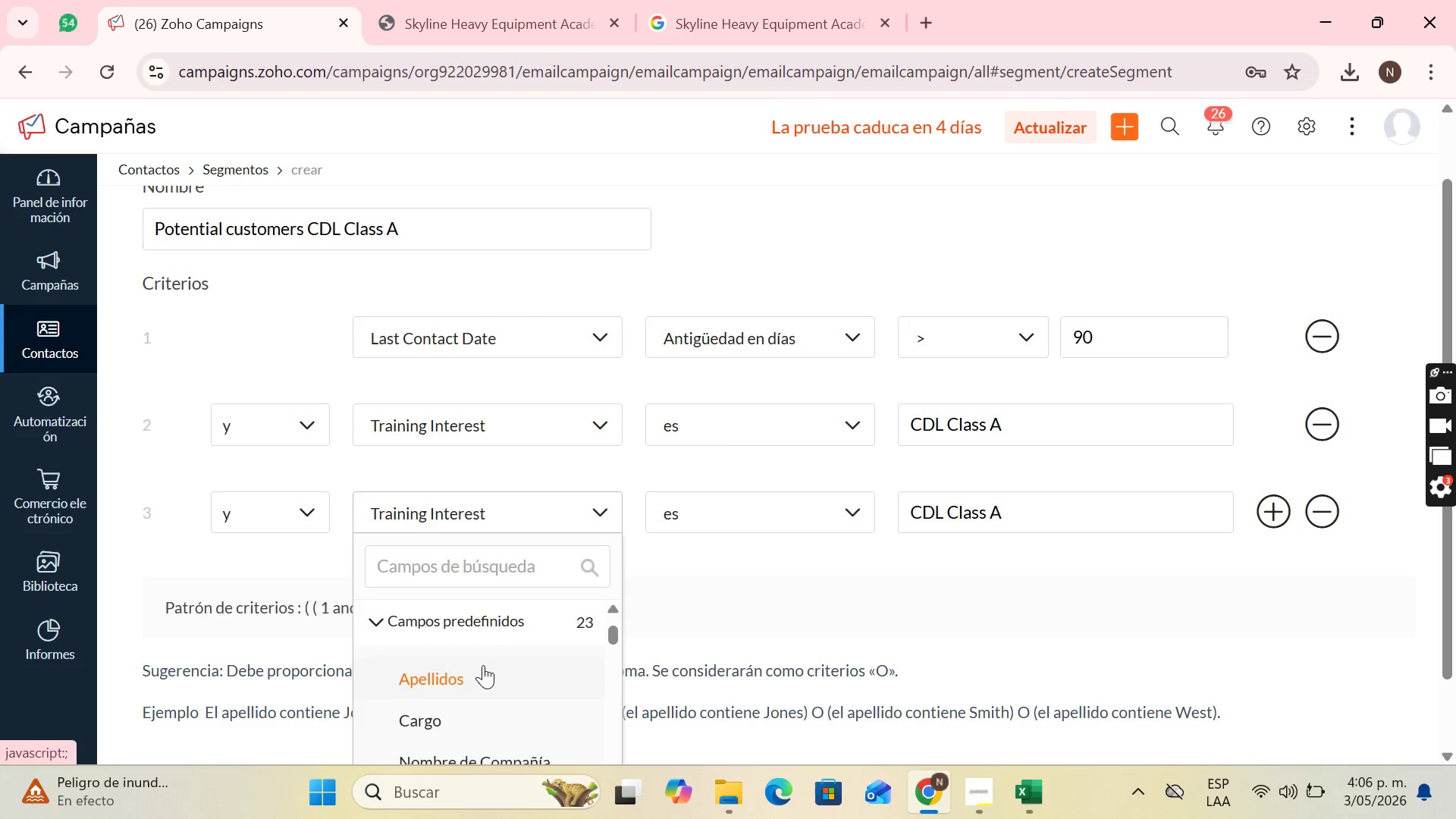 
scroll: coordinate [488, 643], scroll_direction: up, amount: 2.0
 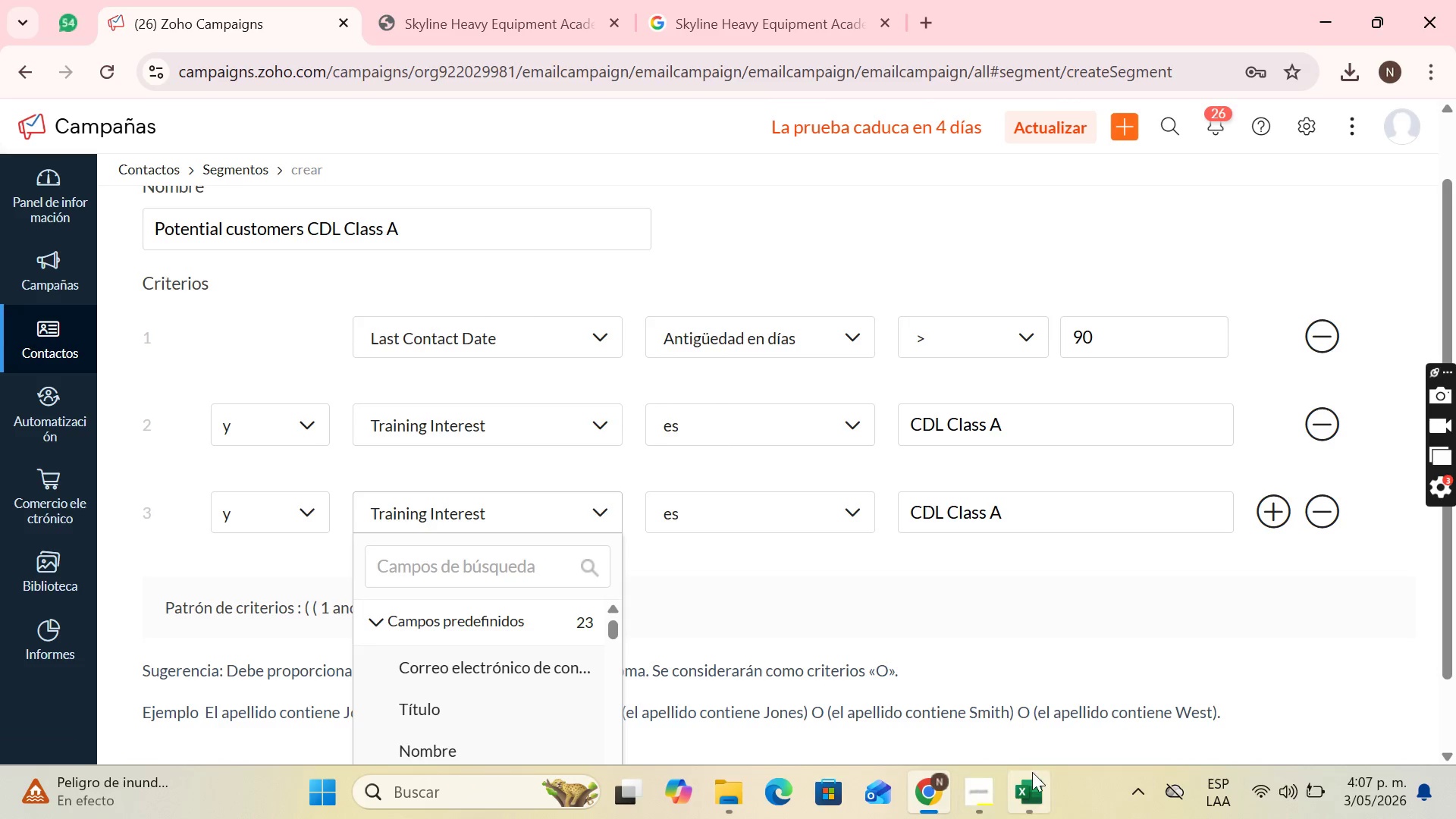 
left_click([1032, 772])
 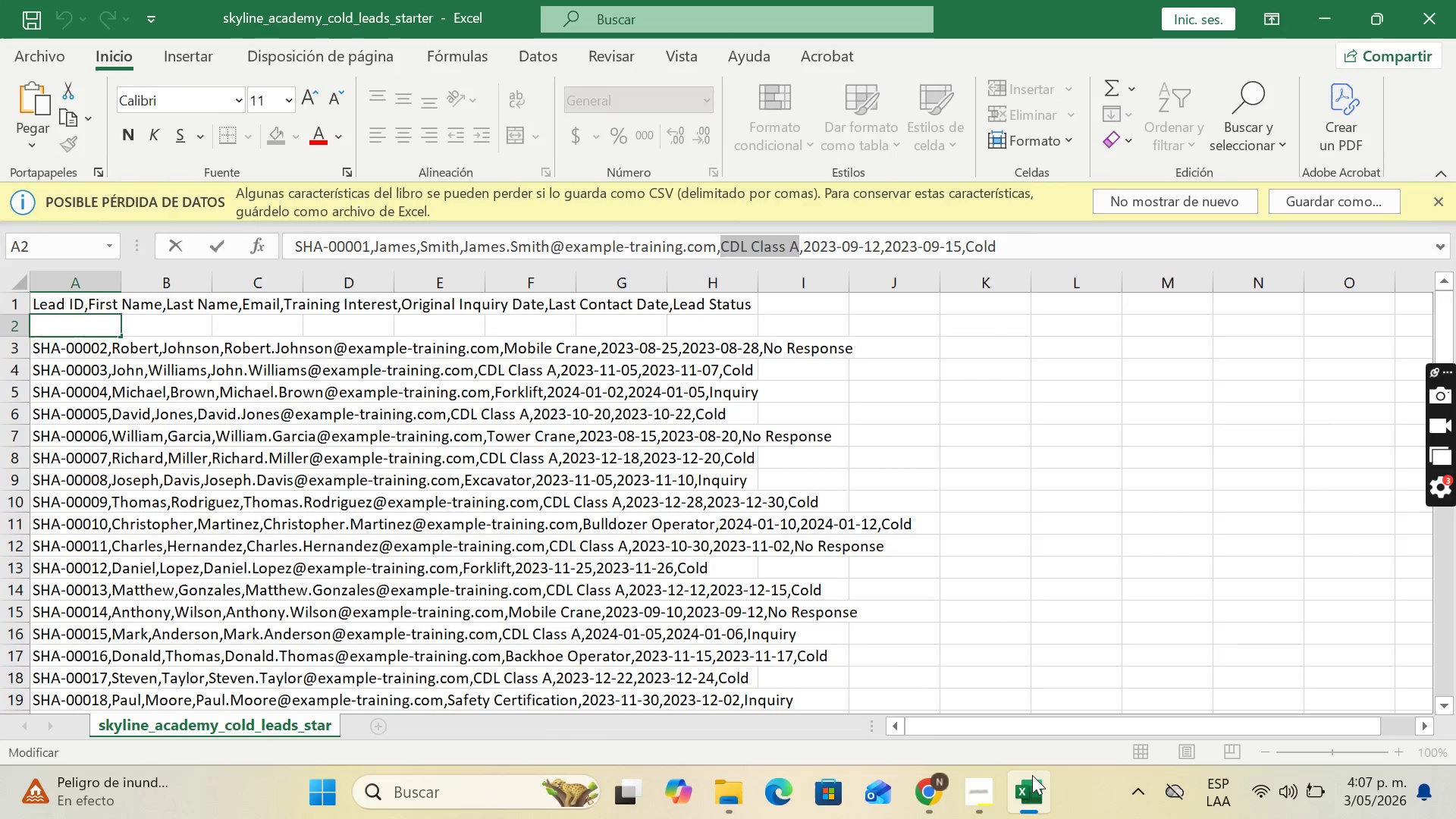 
left_click([1035, 783])
 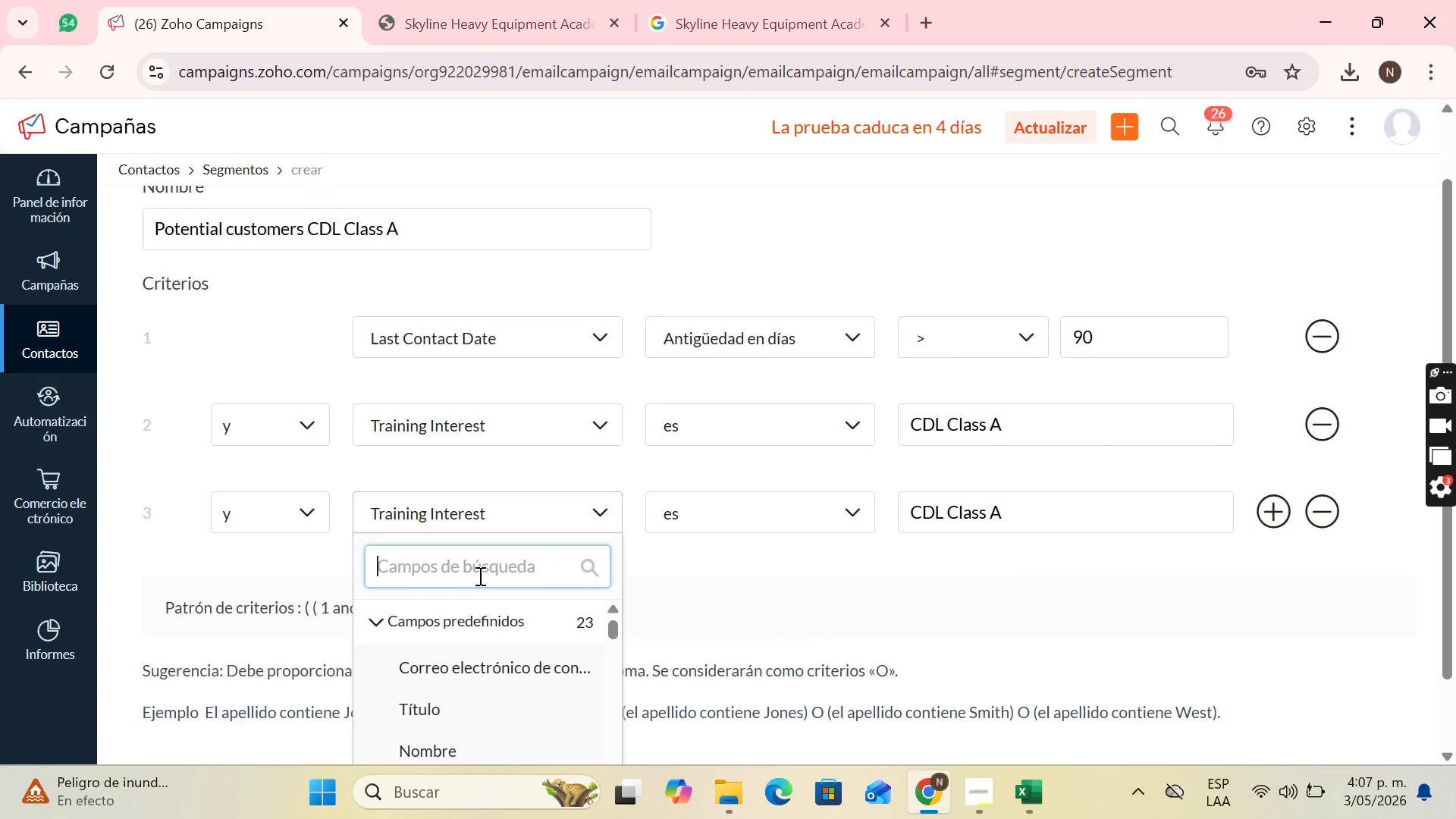 
type(Lea)
 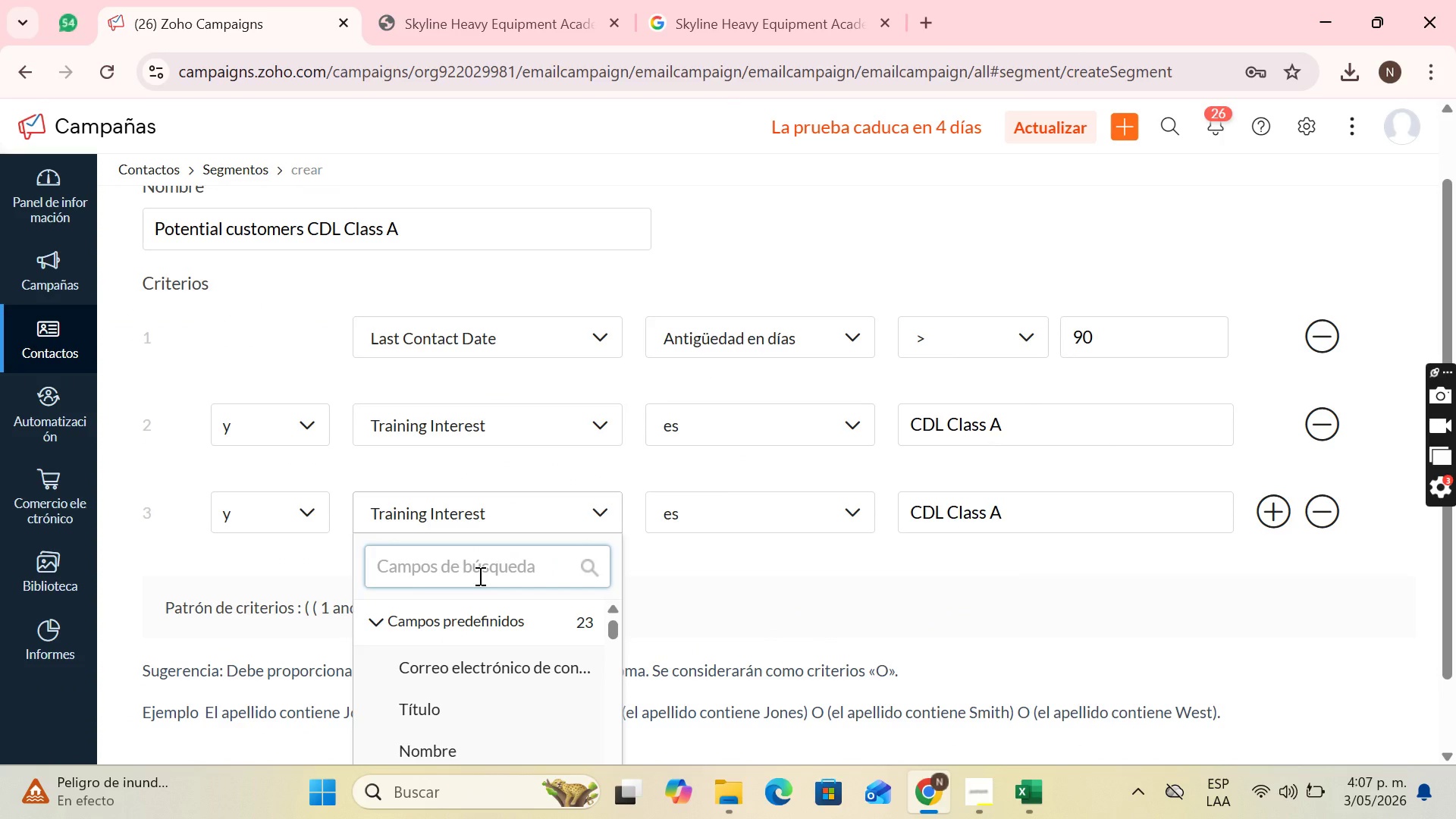 
left_click([479, 576])
 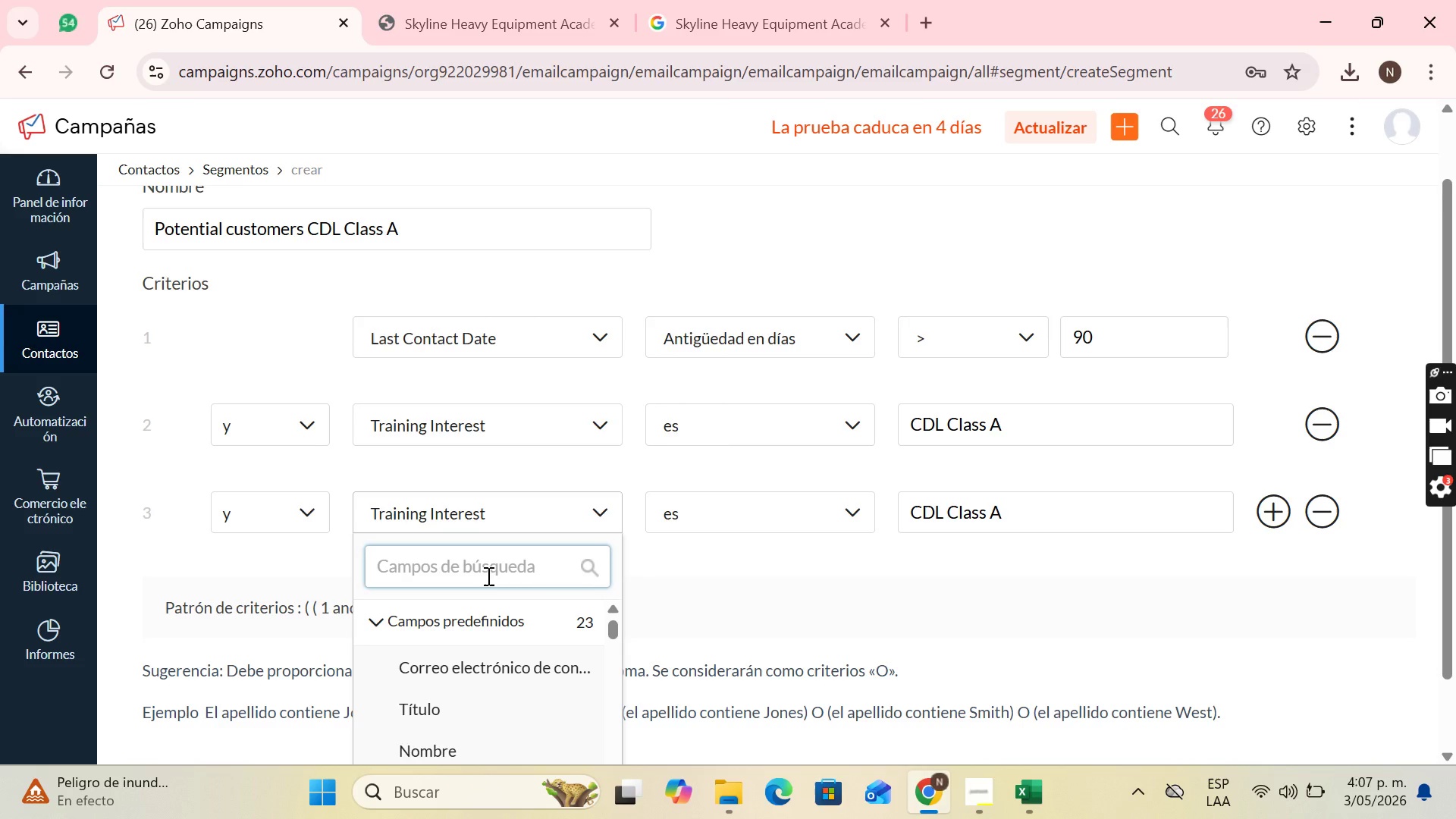 
wait(5.33)
 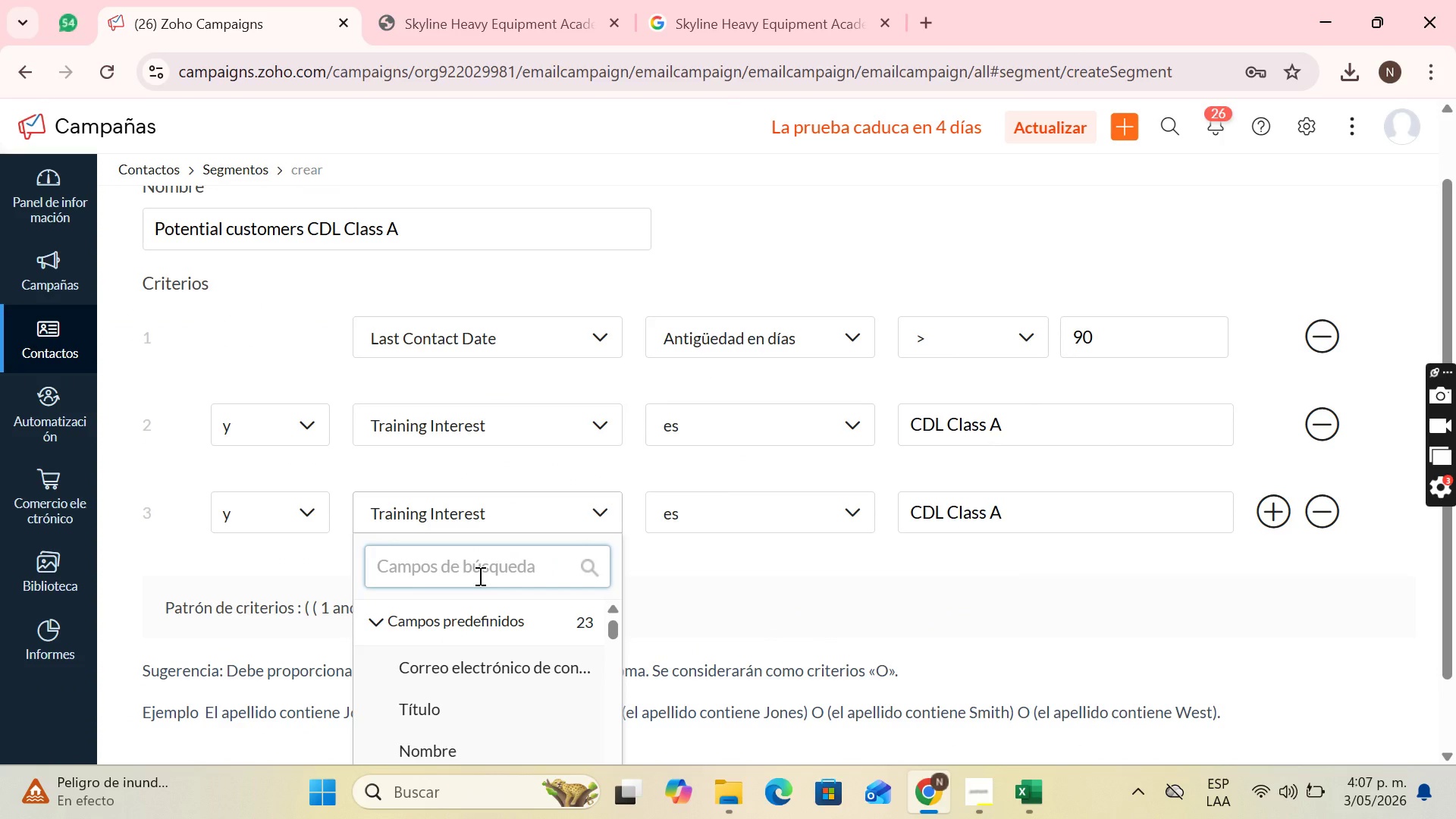 
scroll: coordinate [463, 704], scroll_direction: down, amount: 4.0
 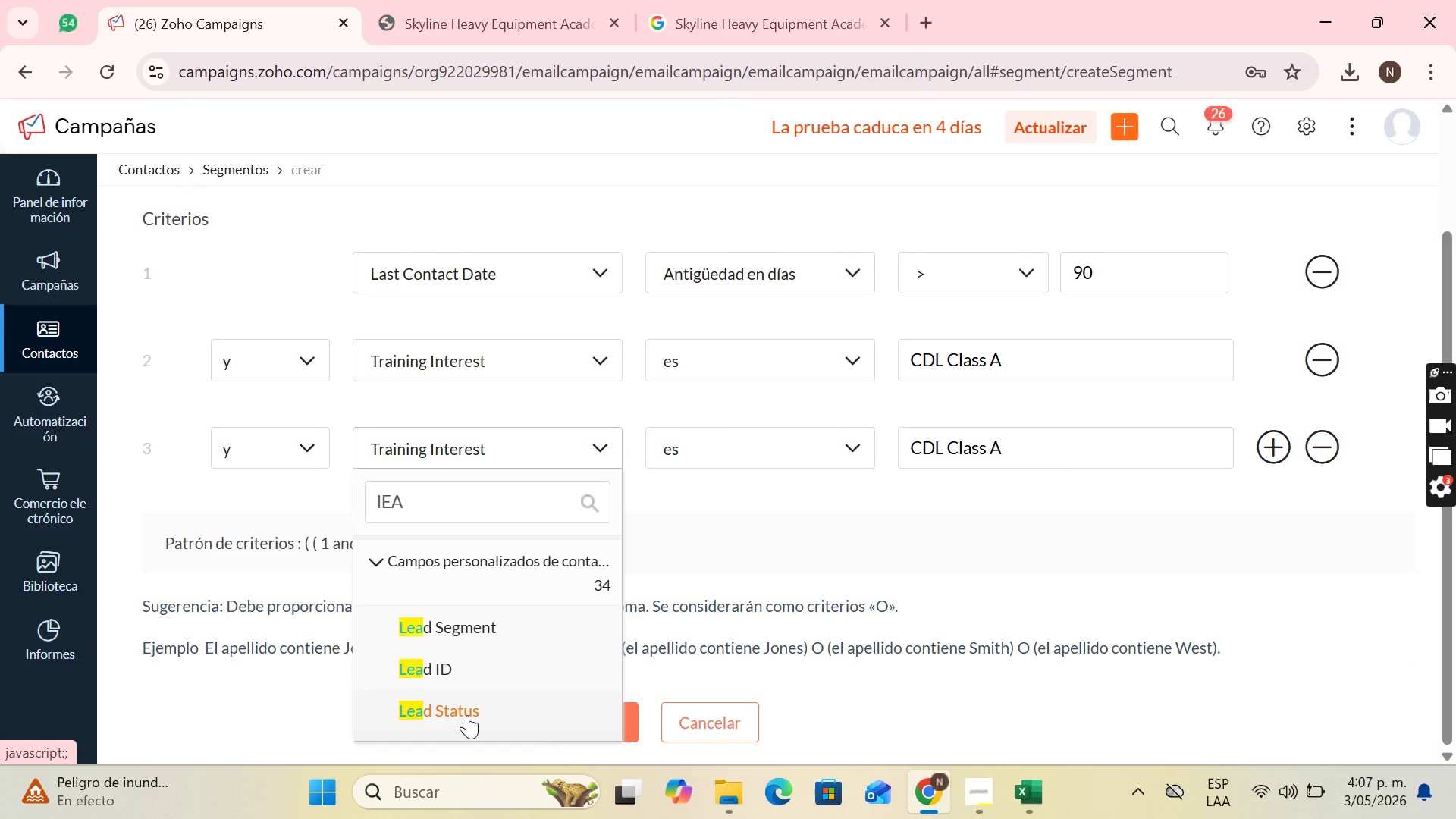 
left_click([467, 715])
 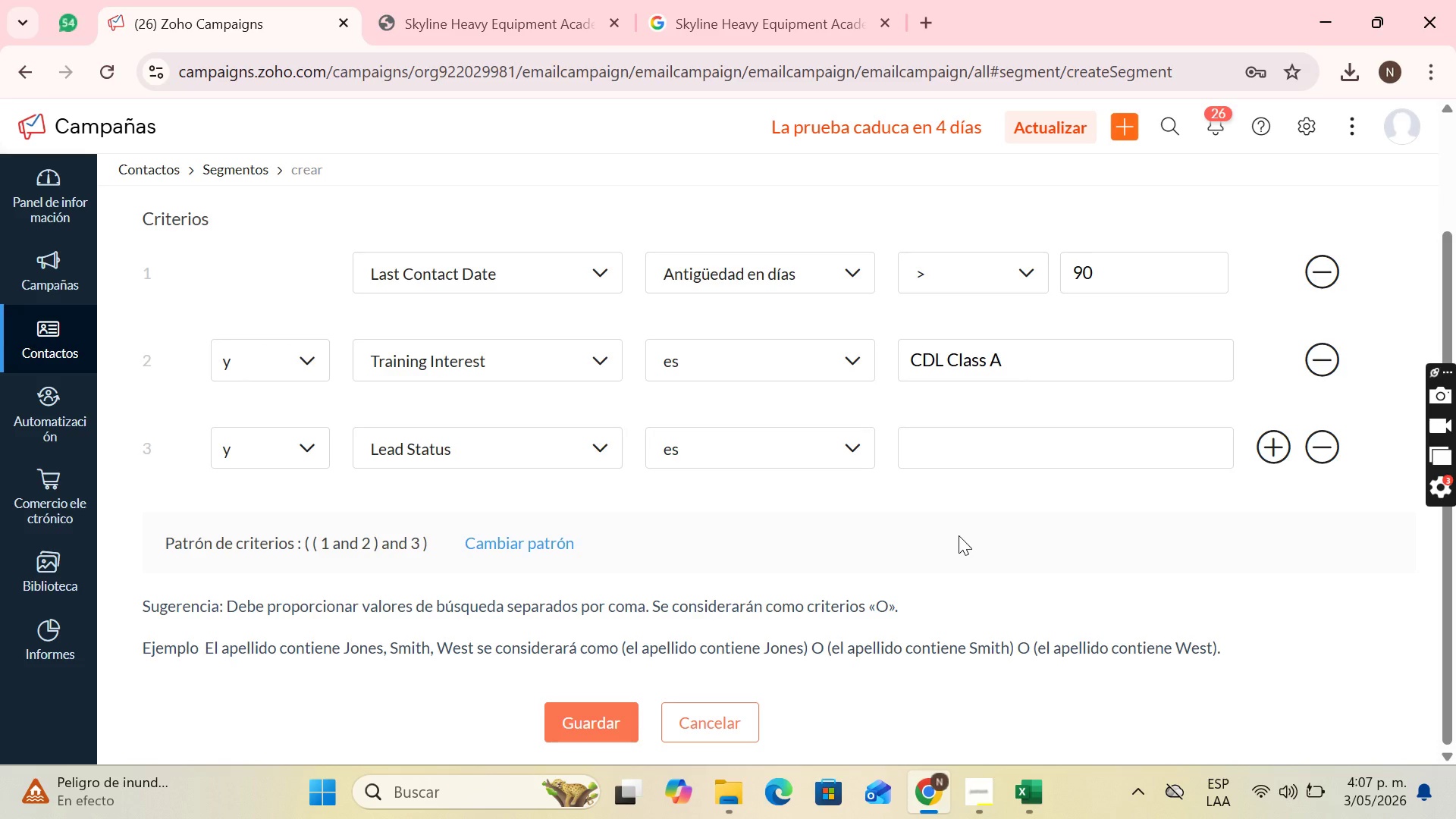 
wait(7.91)
 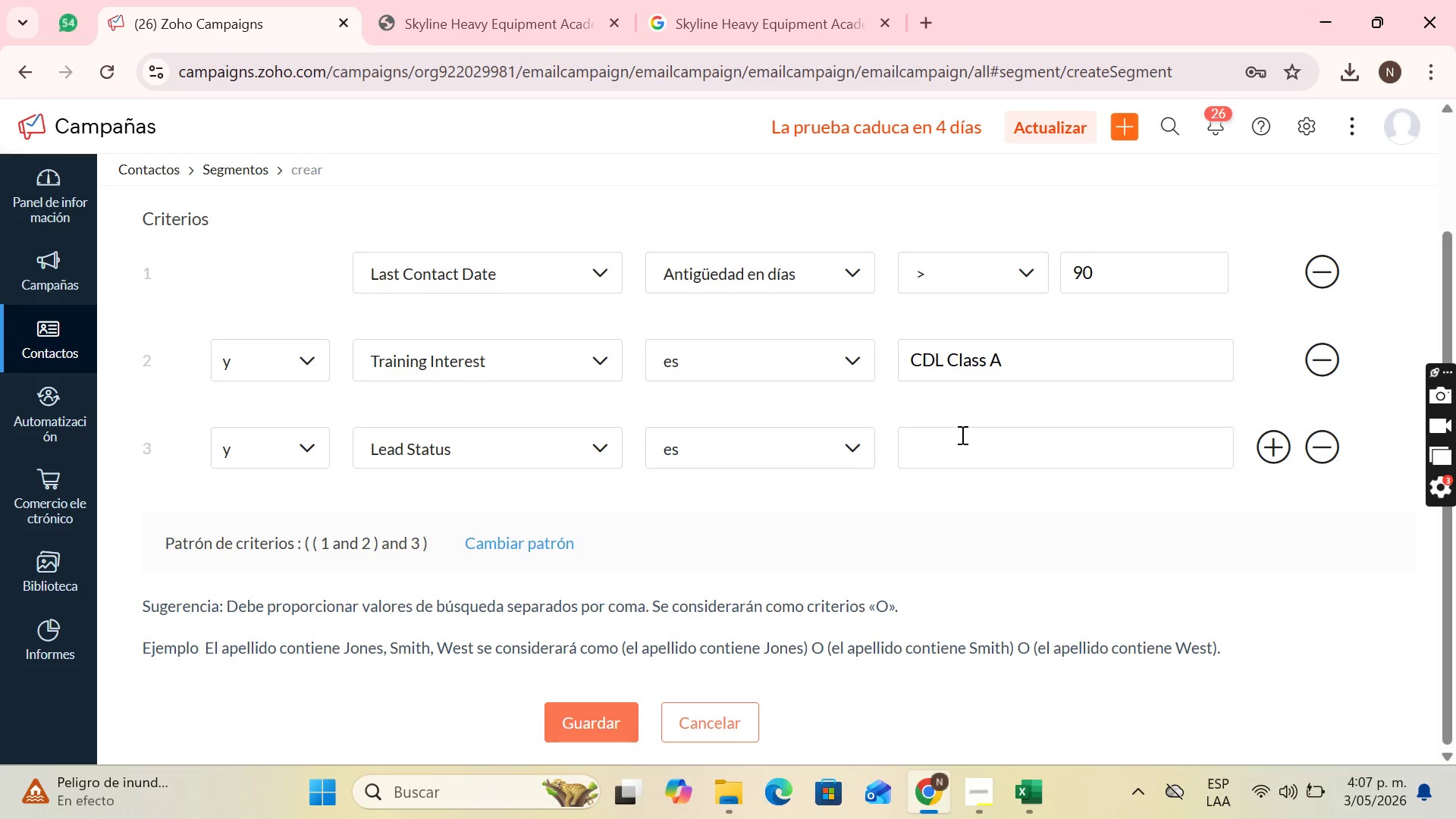 
left_click([998, 779])